 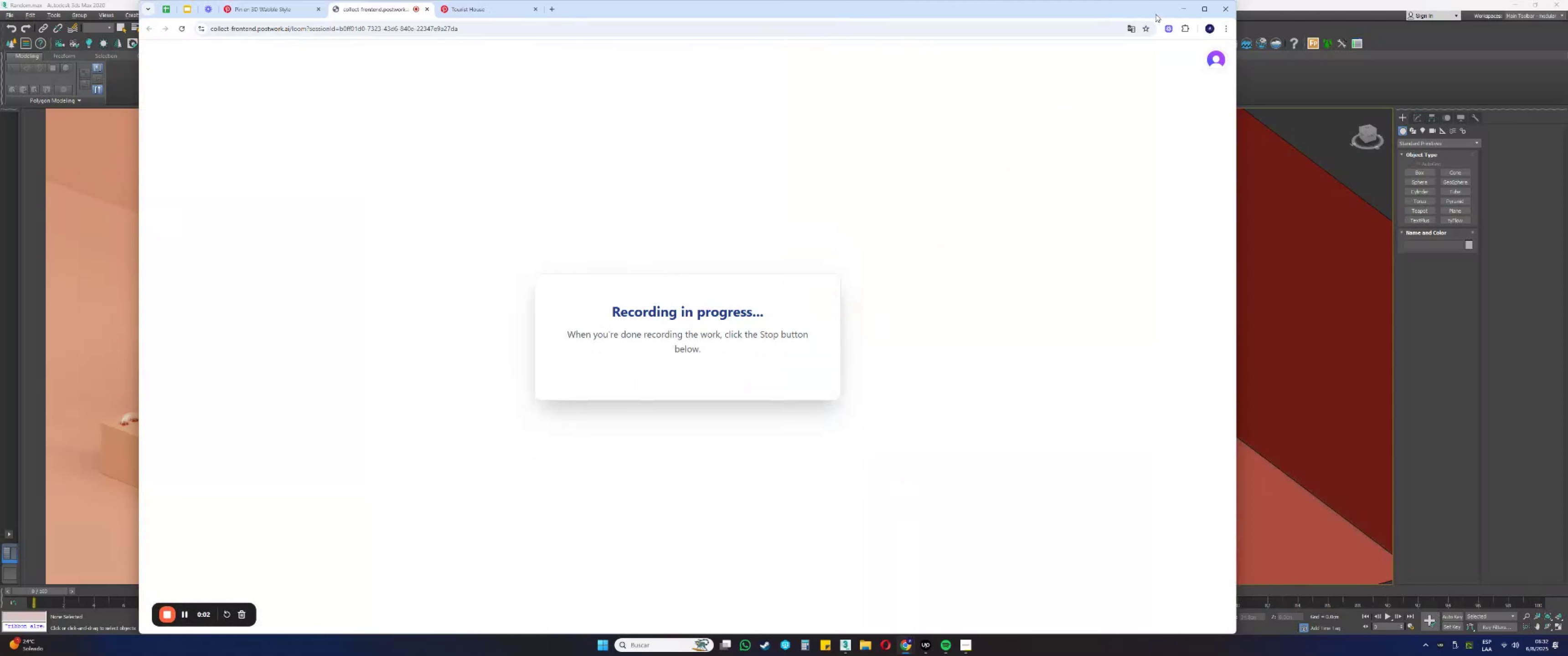 
left_click([1181, 11])
 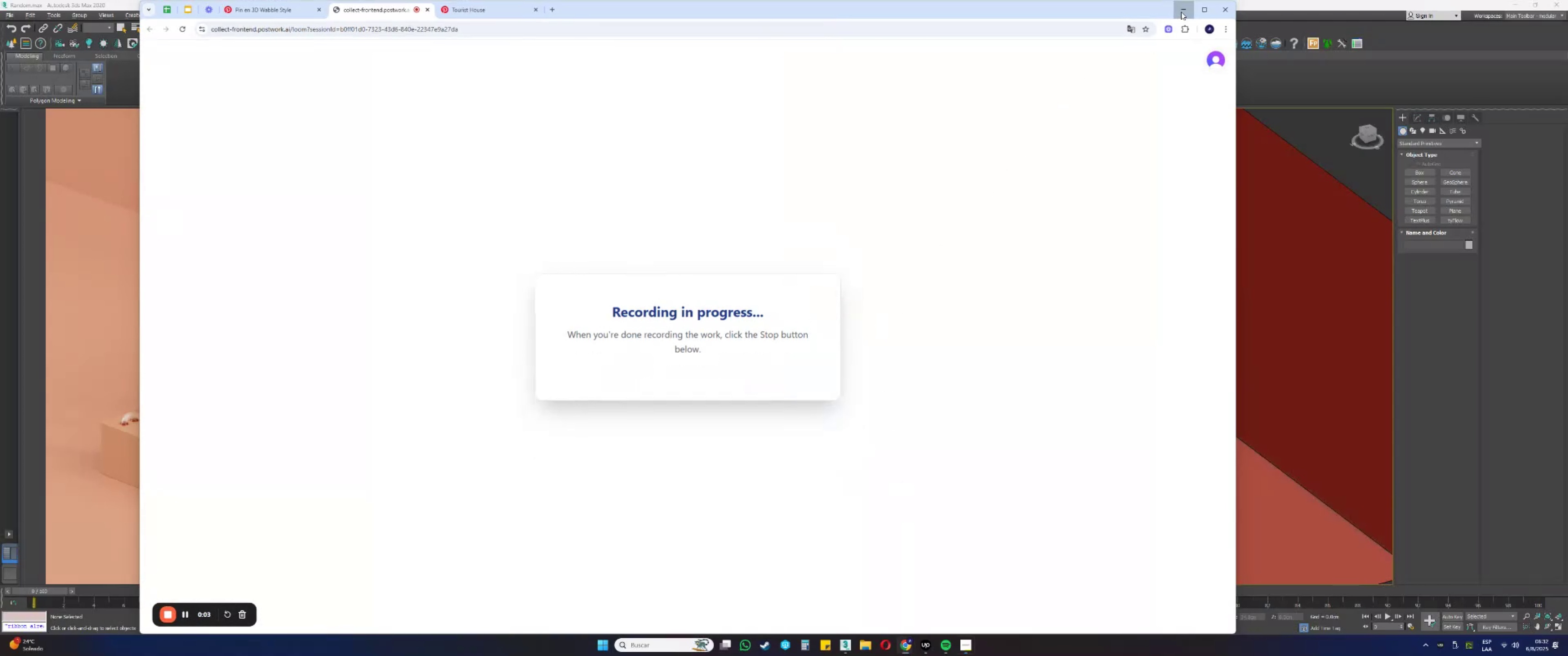 
hold_key(key=Enter, duration=1.51)
 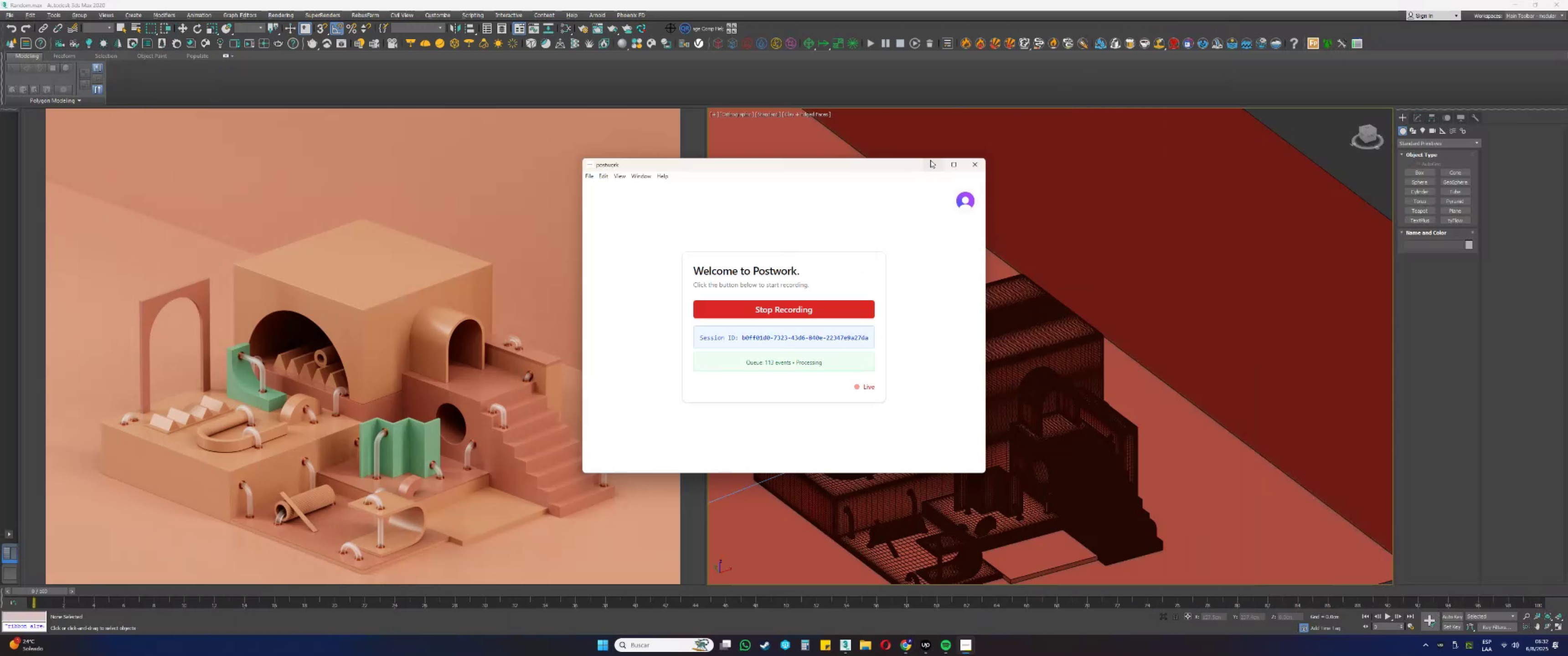 
left_click([817, 355])
 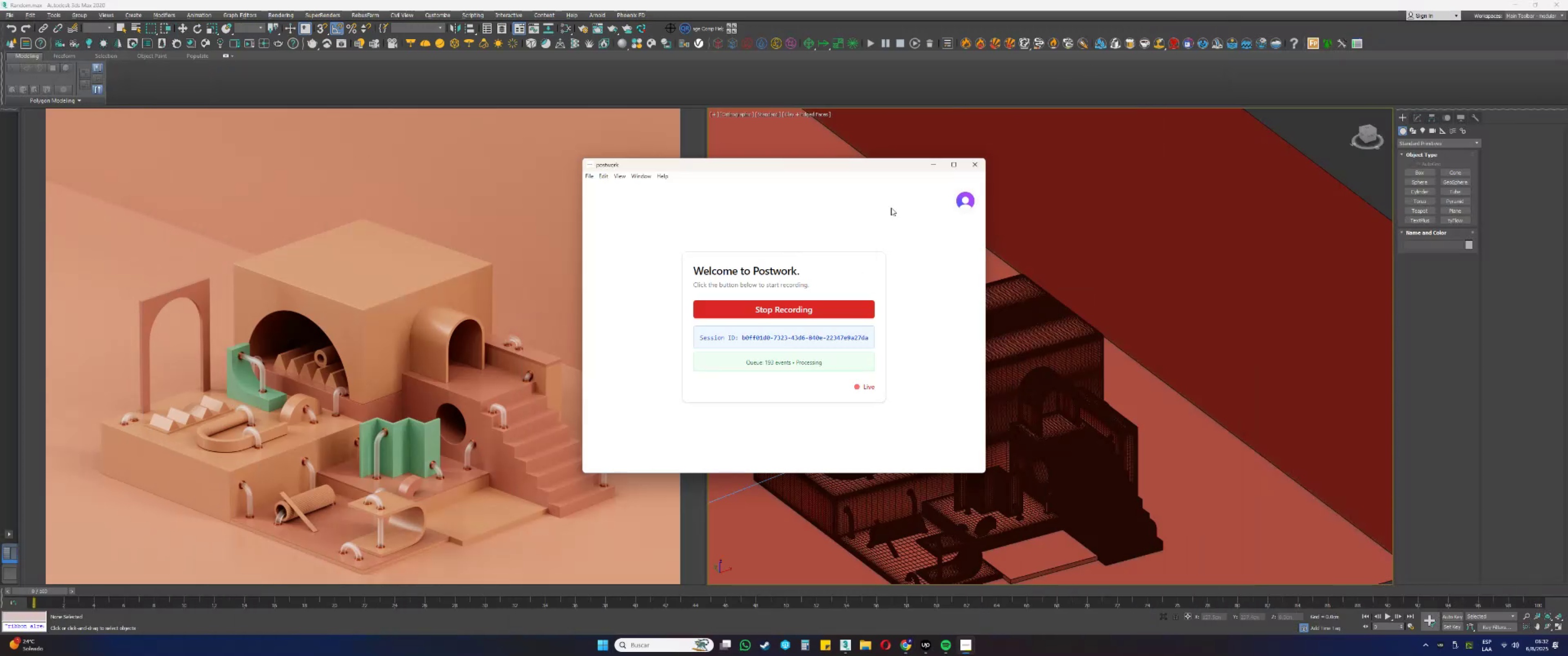 
hold_key(key=Enter, duration=1.52)
 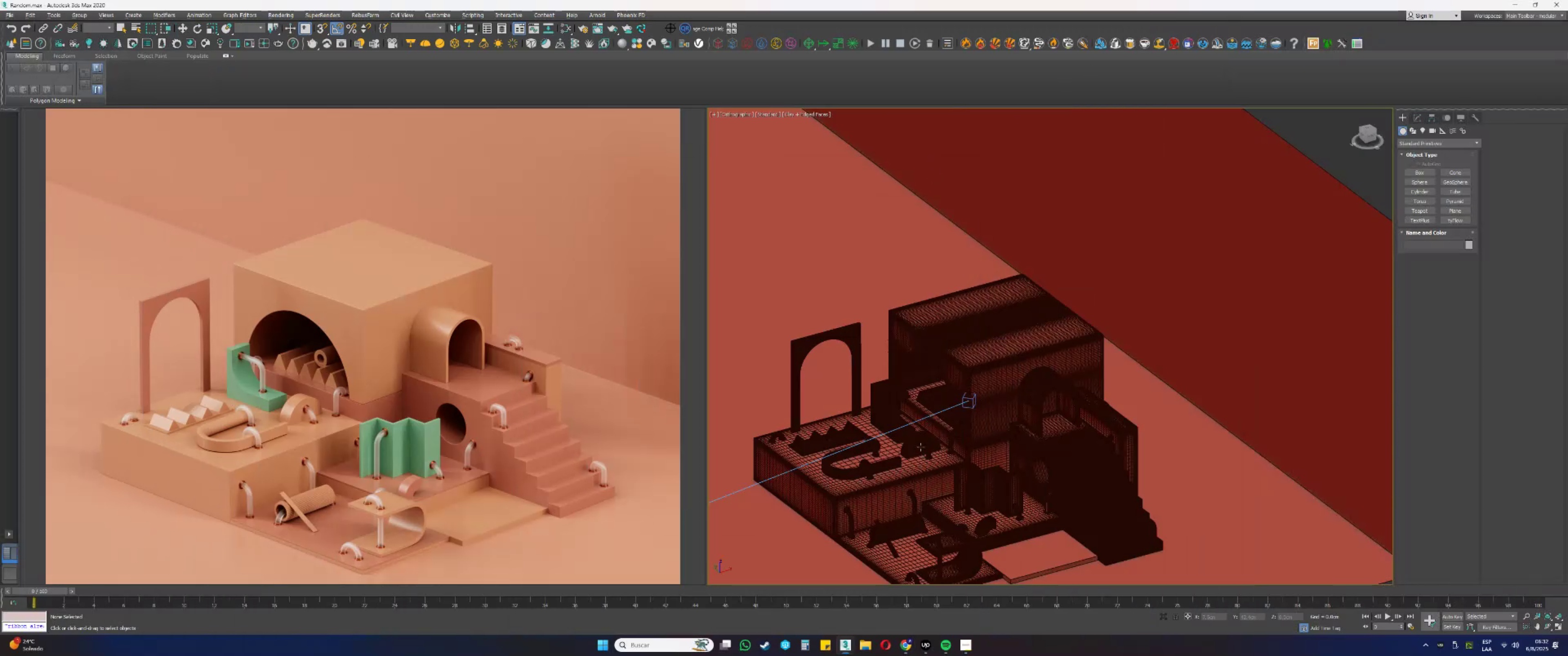 
left_click([930, 160])
 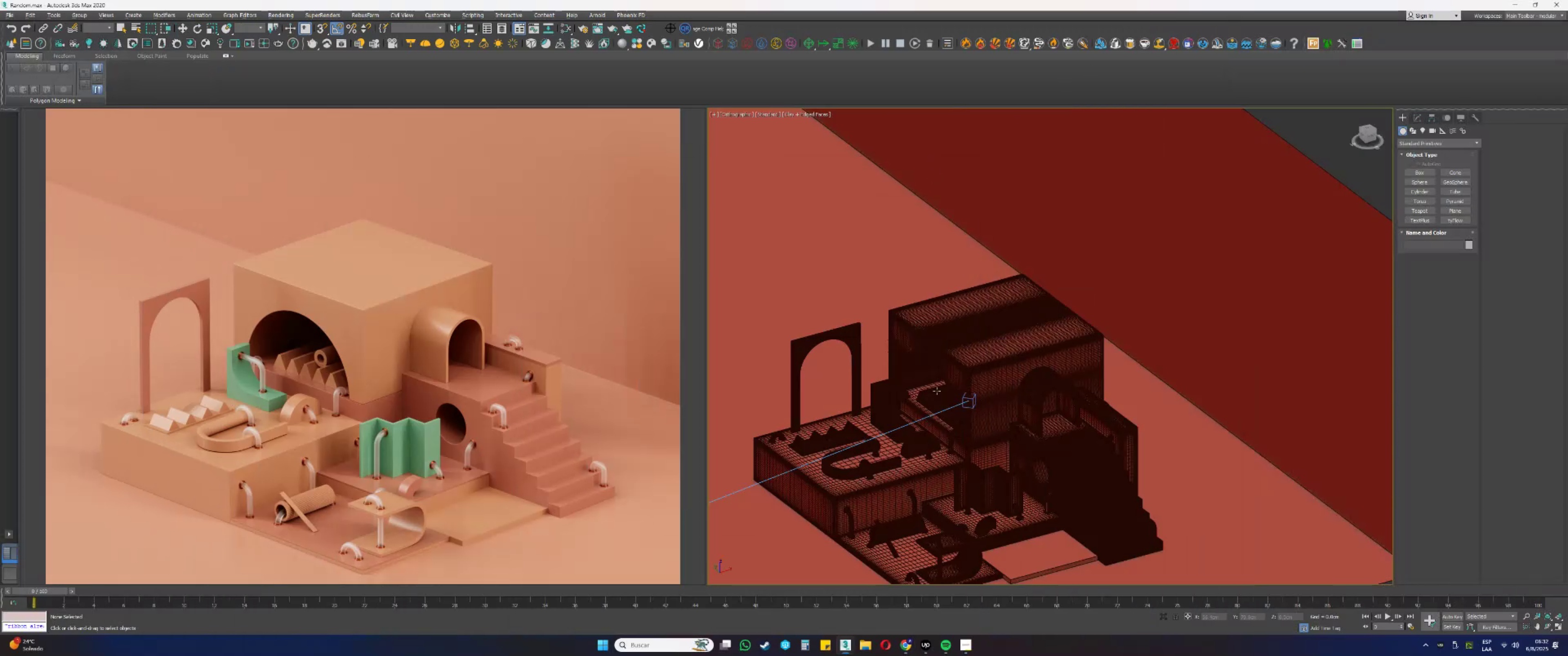 
hold_key(key=Enter, duration=1.51)
 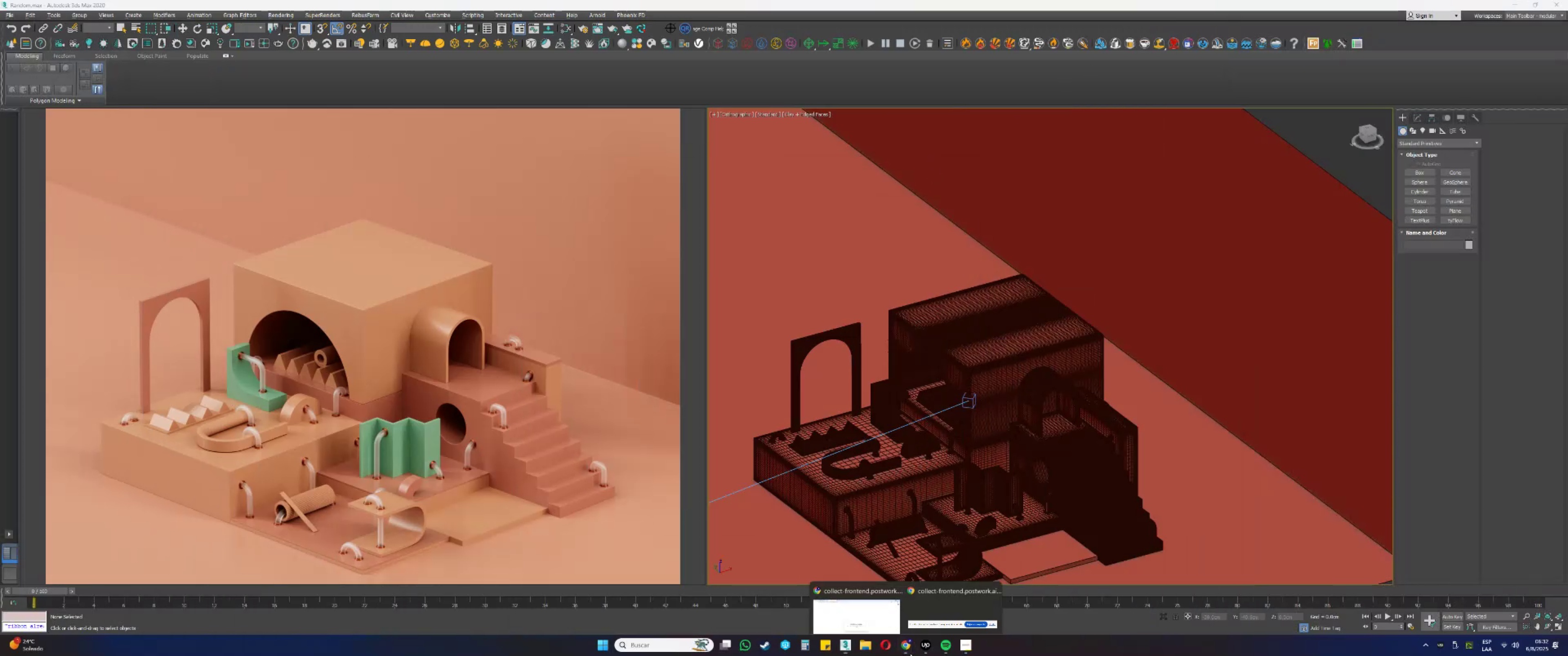 
hold_key(key=Enter, duration=1.51)
 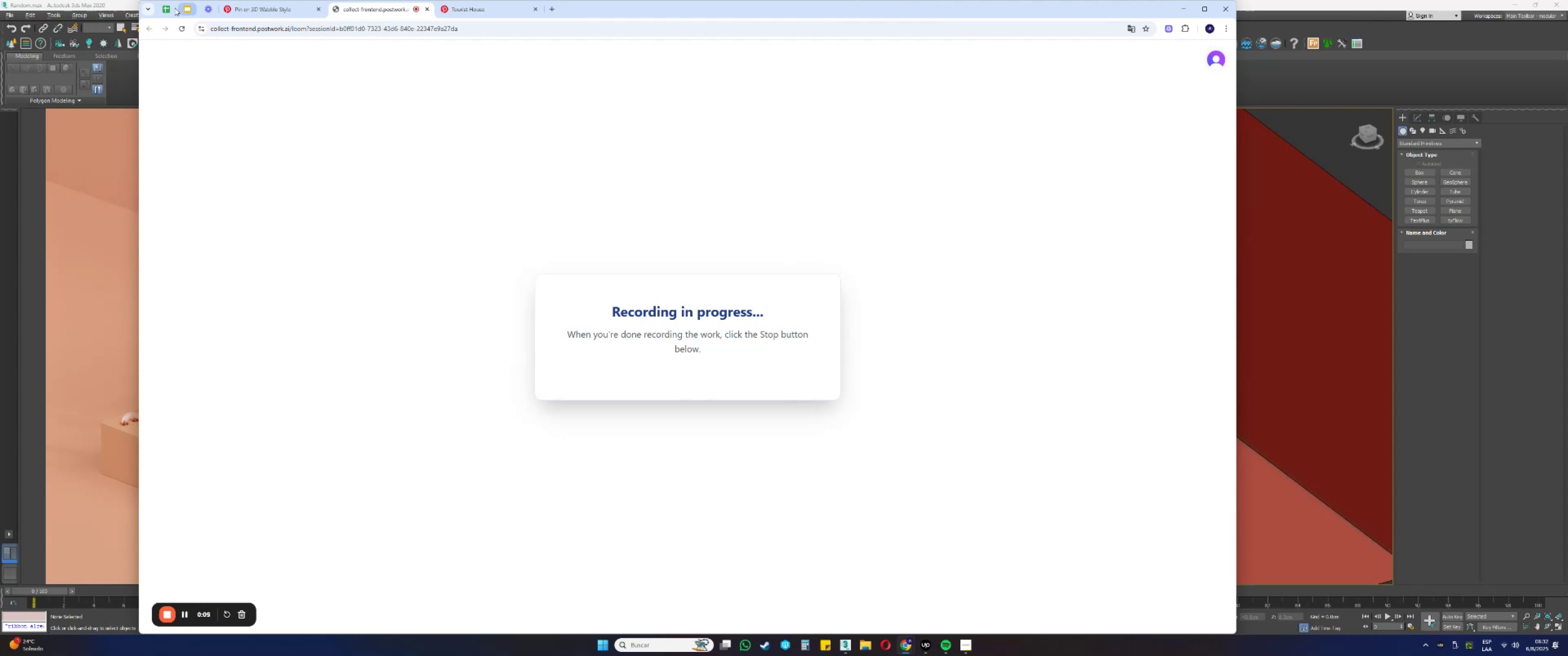 
left_click([910, 654])
 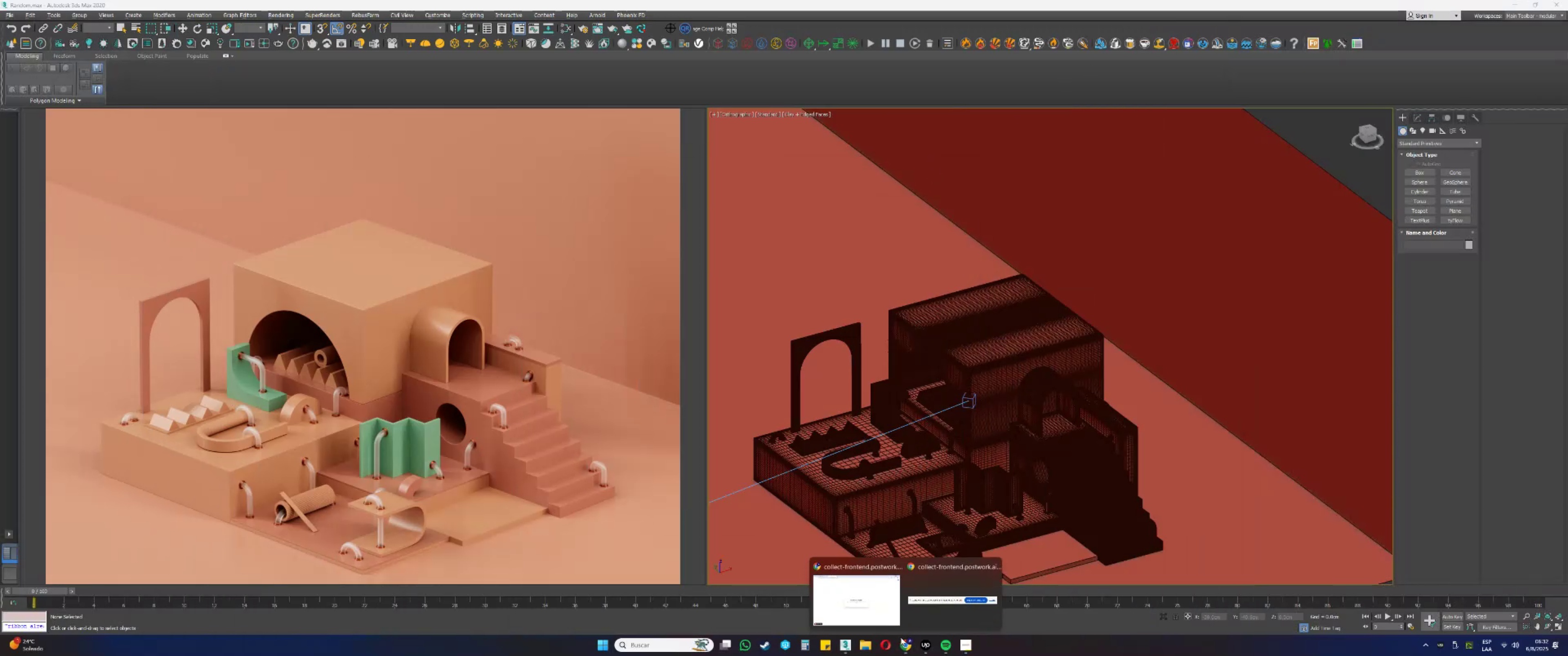 
double_click([867, 605])
 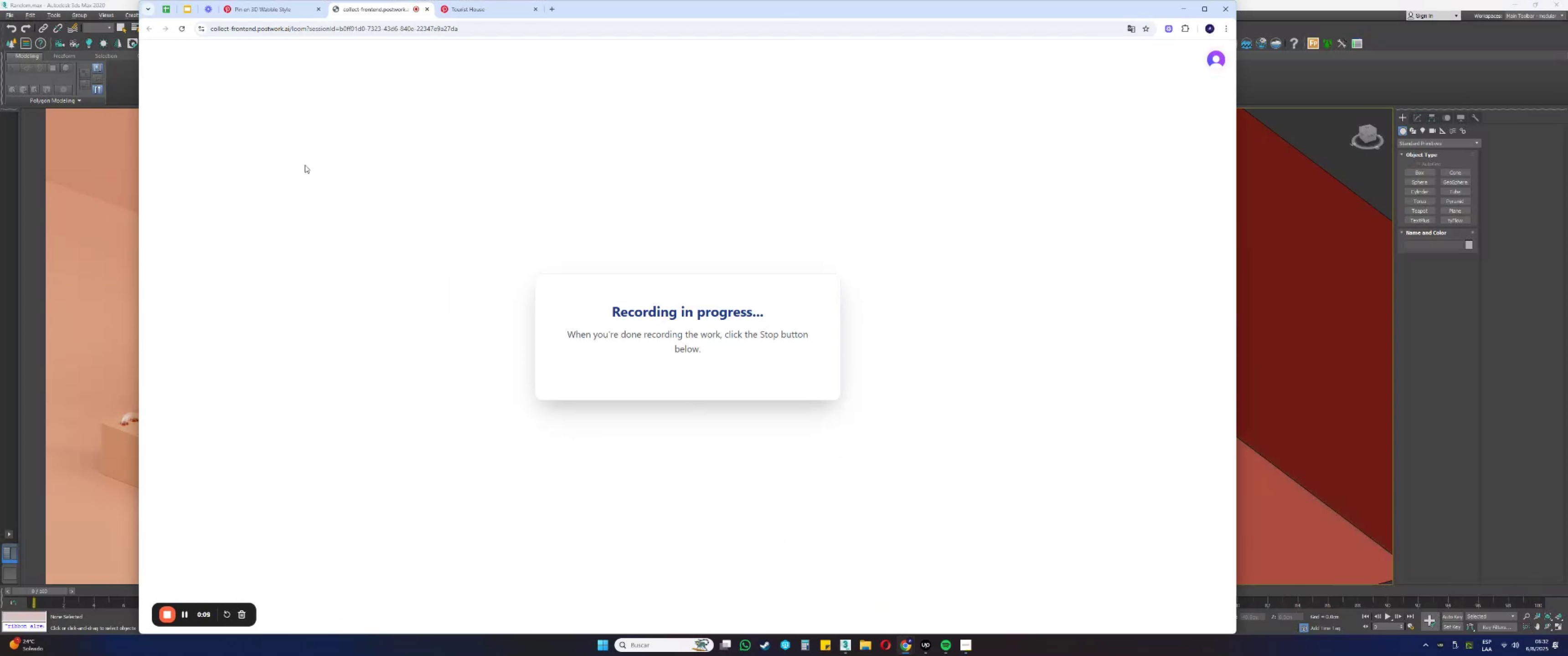 
hold_key(key=Enter, duration=1.52)
 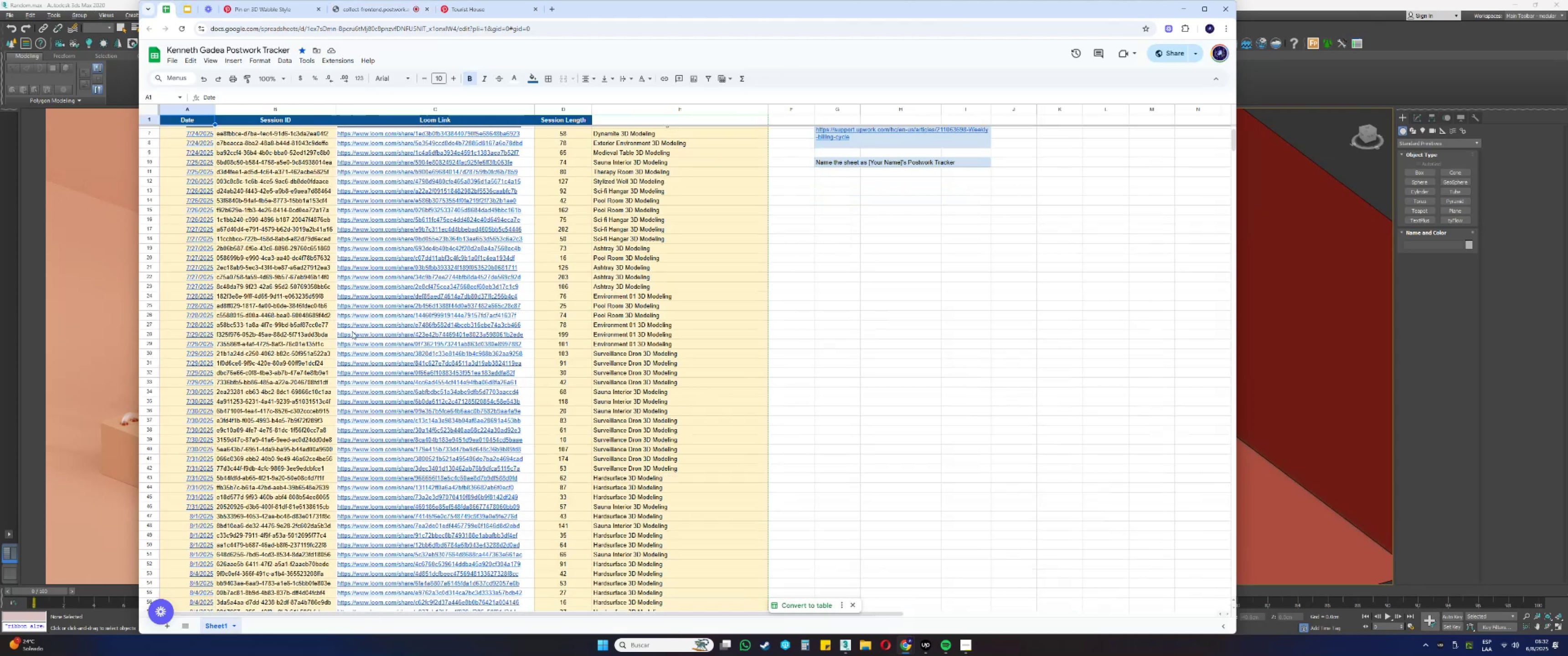 
left_click([173, 7])
 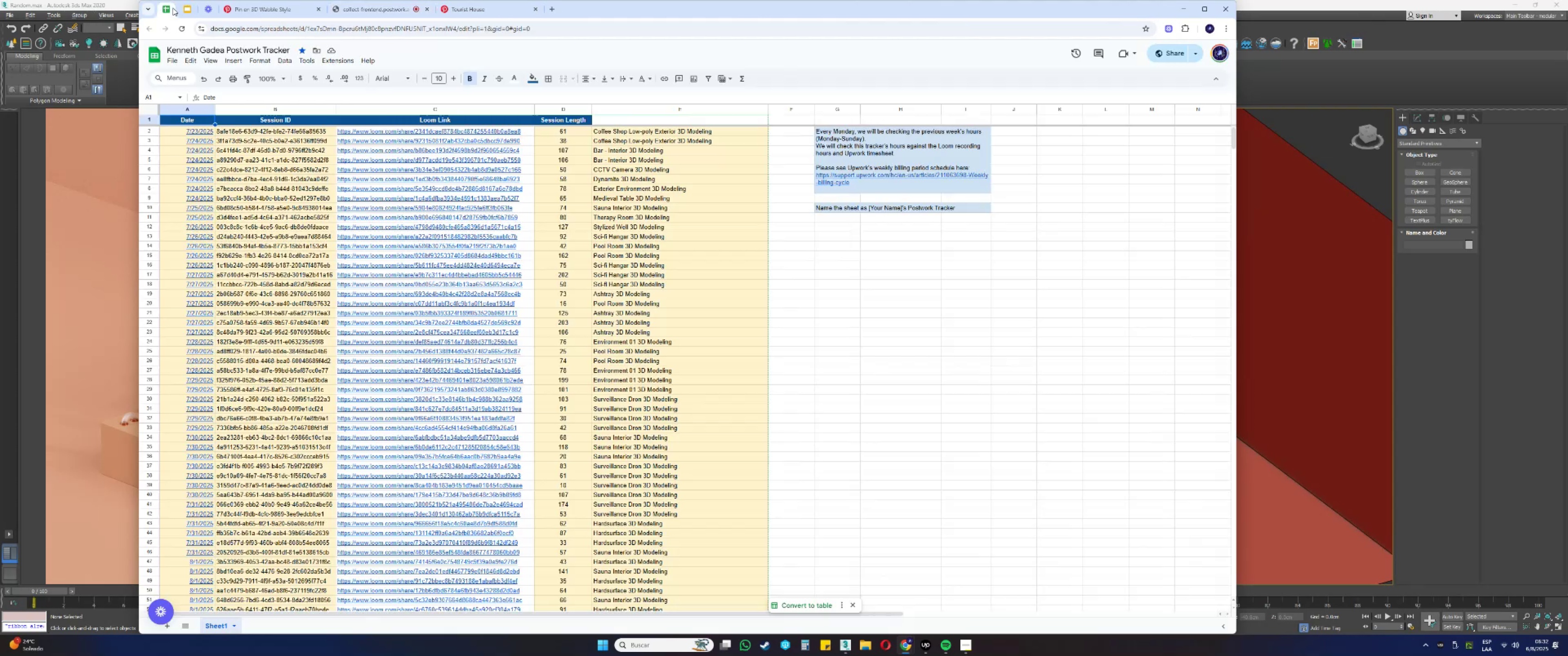 
hold_key(key=Enter, duration=1.52)
 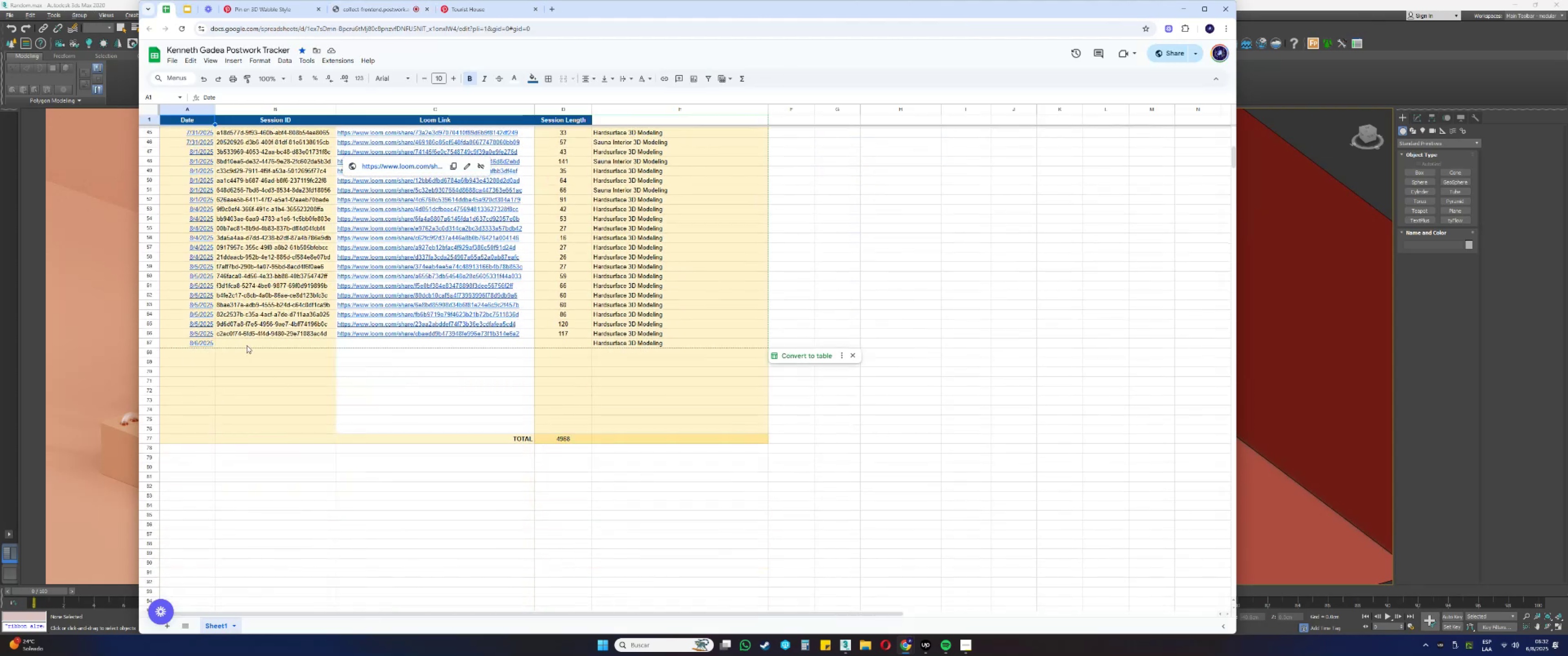 
scroll: coordinate [356, 334], scroll_direction: down, amount: 9.0
 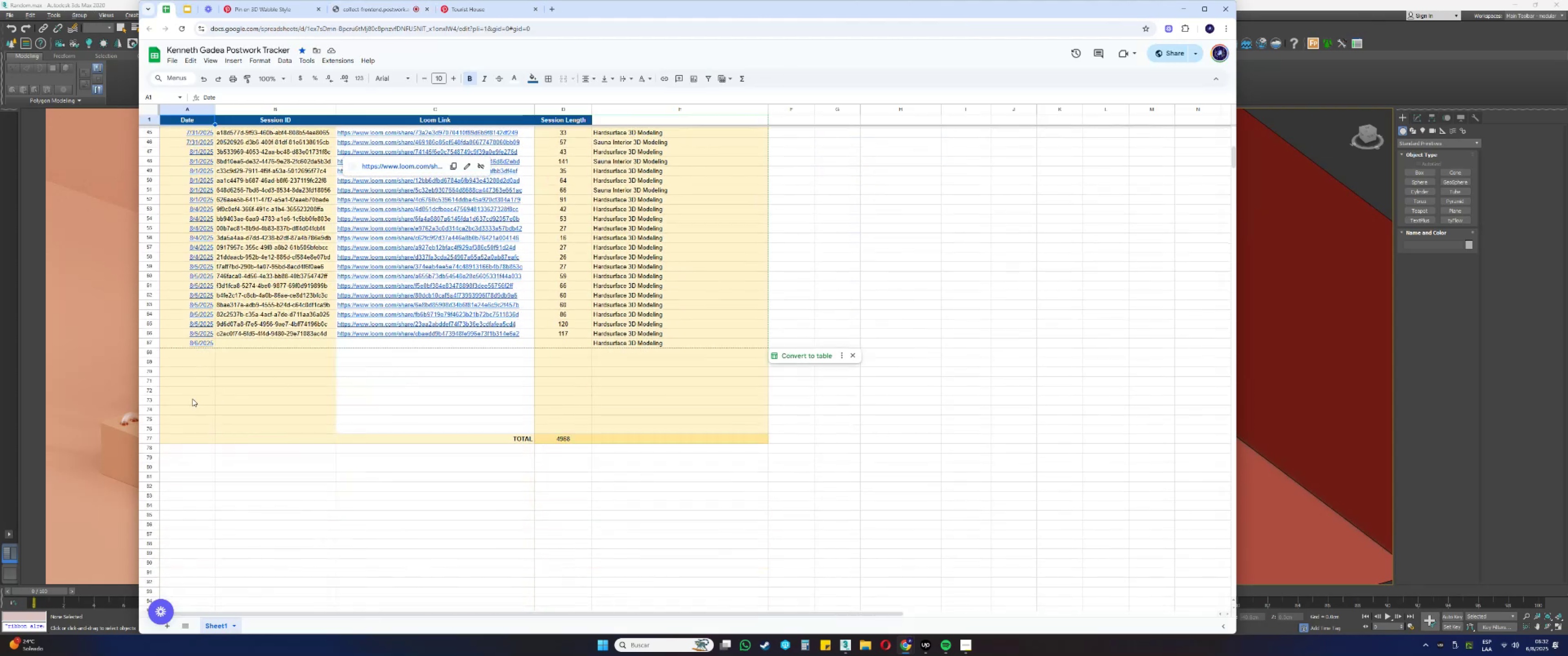 
hold_key(key=Enter, duration=1.52)
 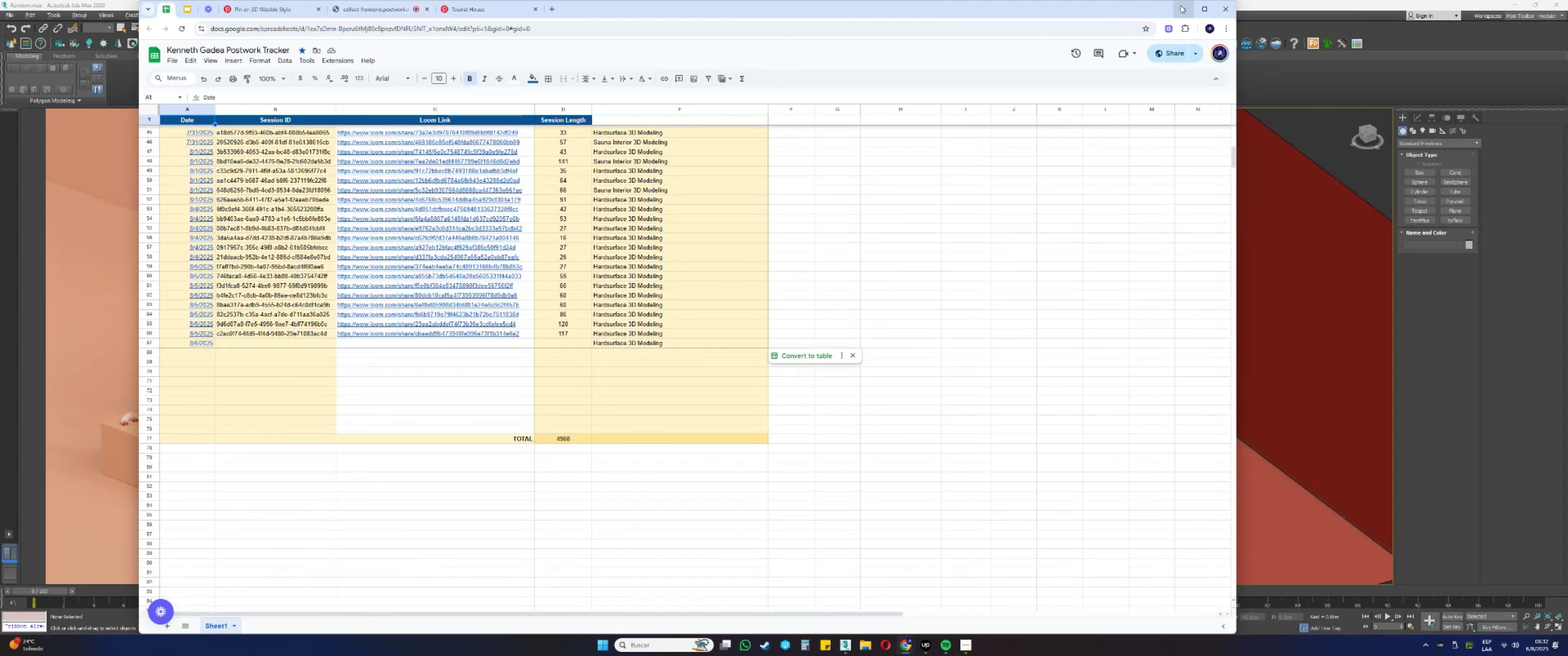 
hold_key(key=Enter, duration=1.5)
 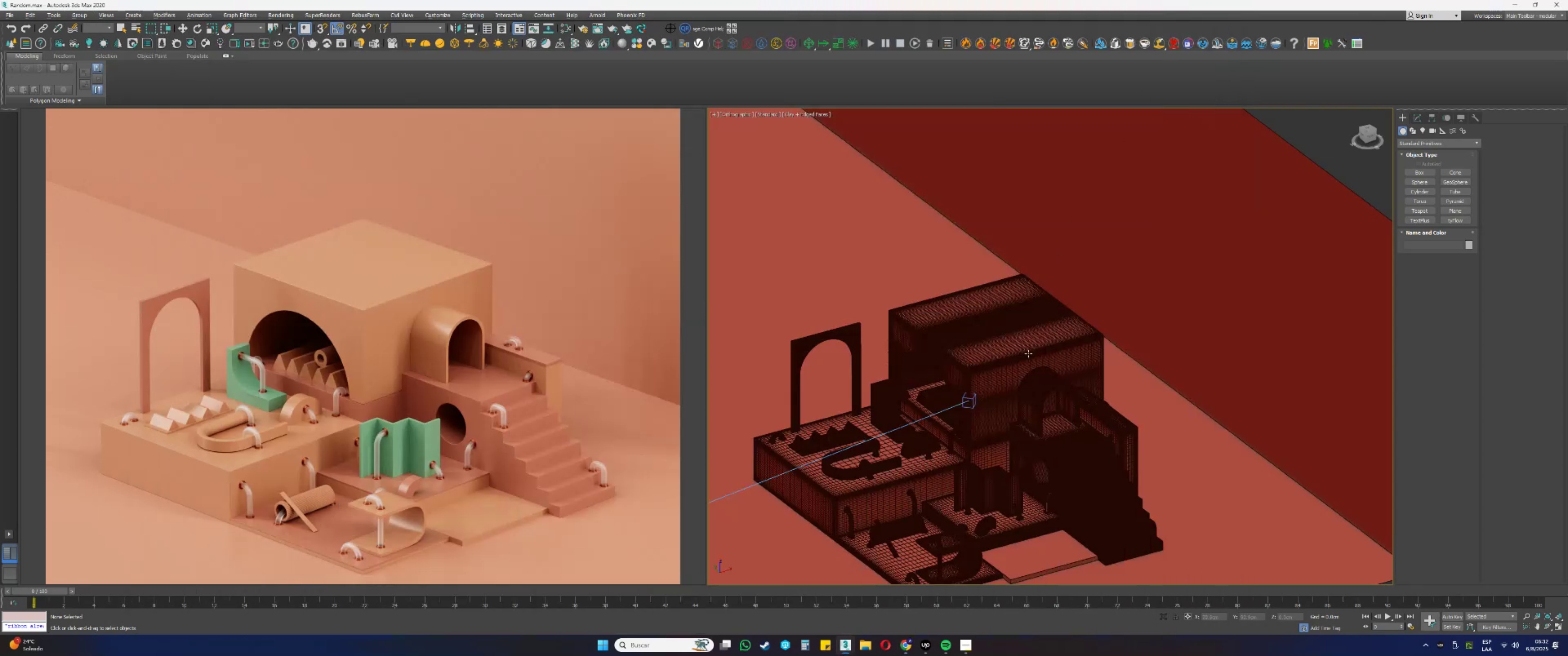 
left_click([1181, 5])
 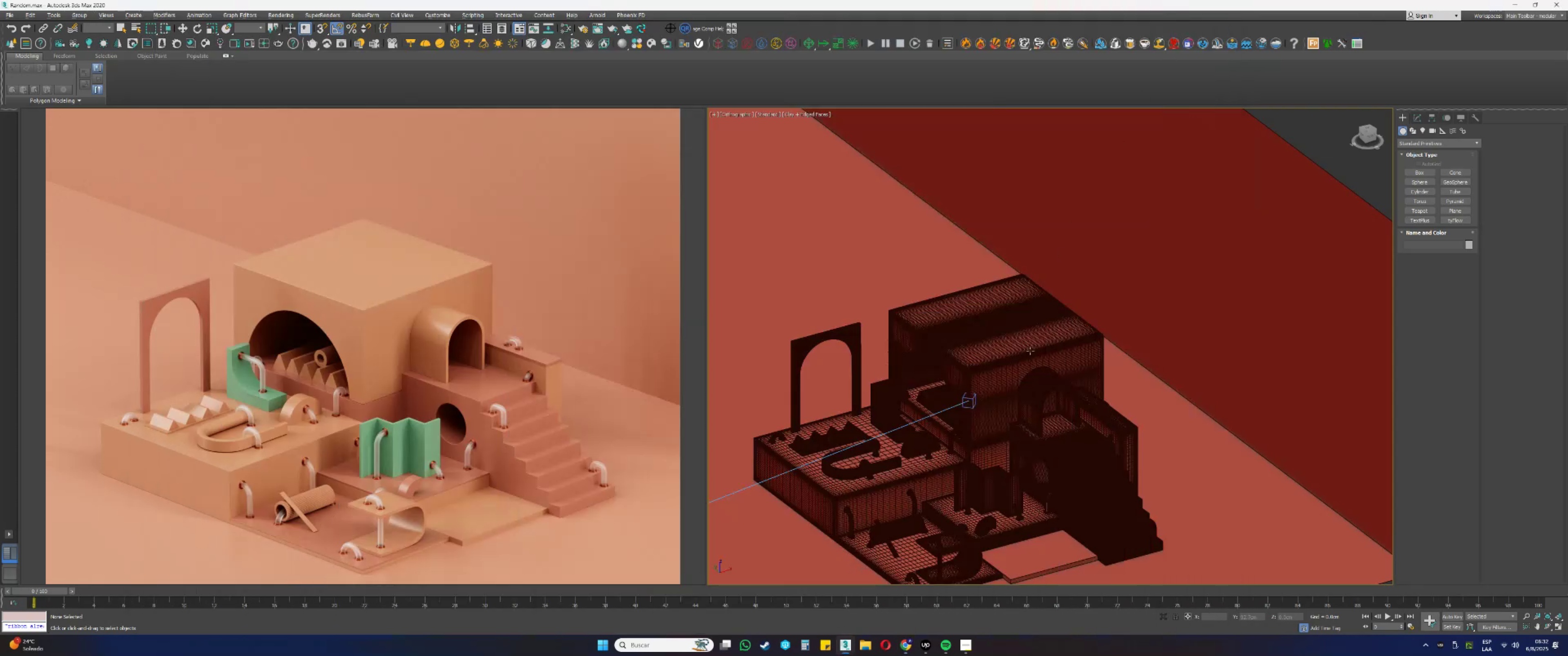 
hold_key(key=Enter, duration=1.51)
 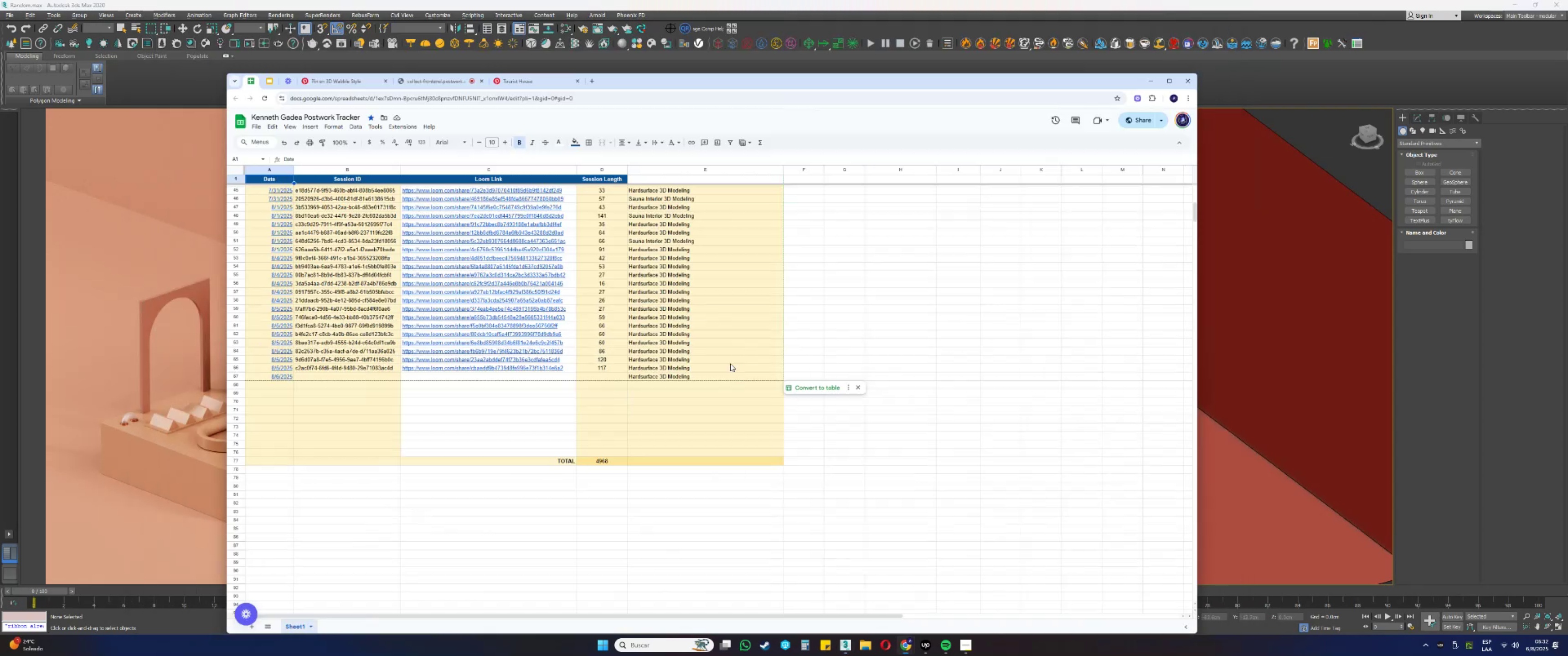 
left_click([906, 644])
 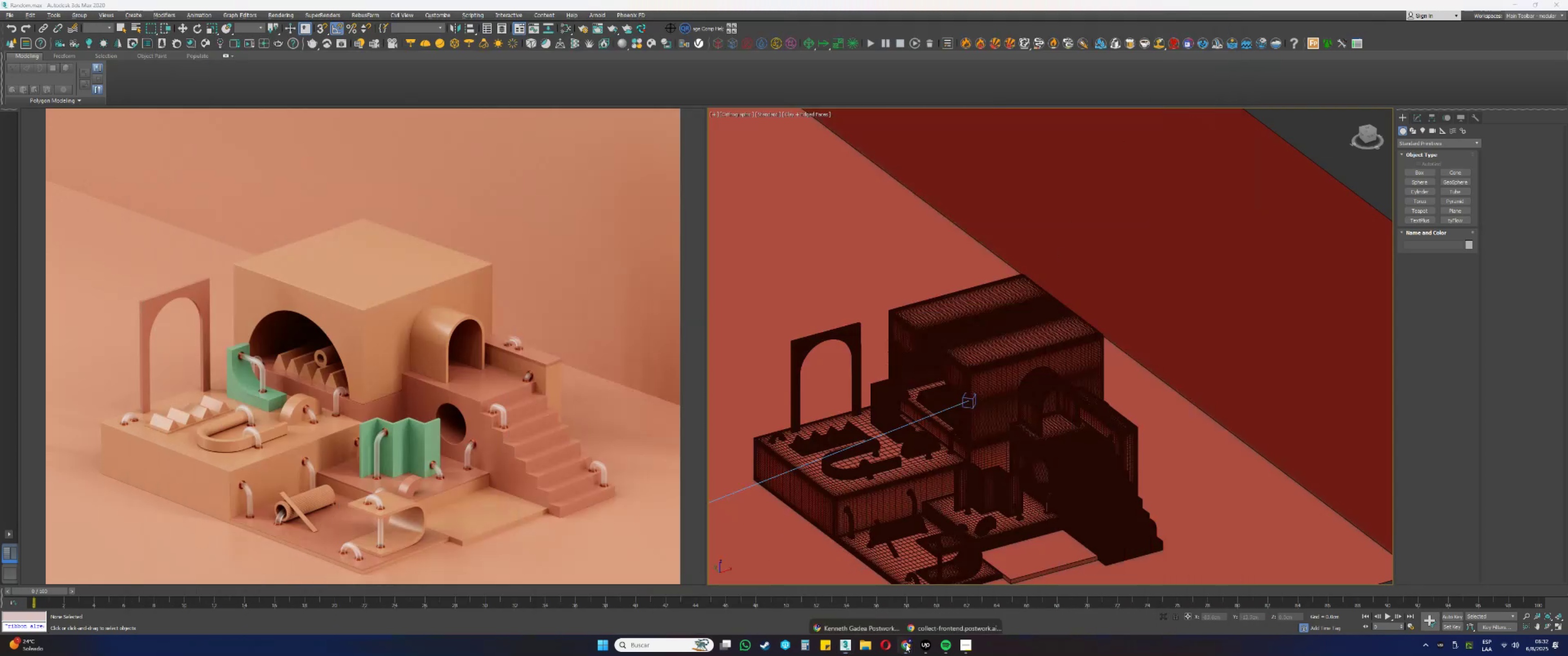 
hold_key(key=Enter, duration=1.52)
 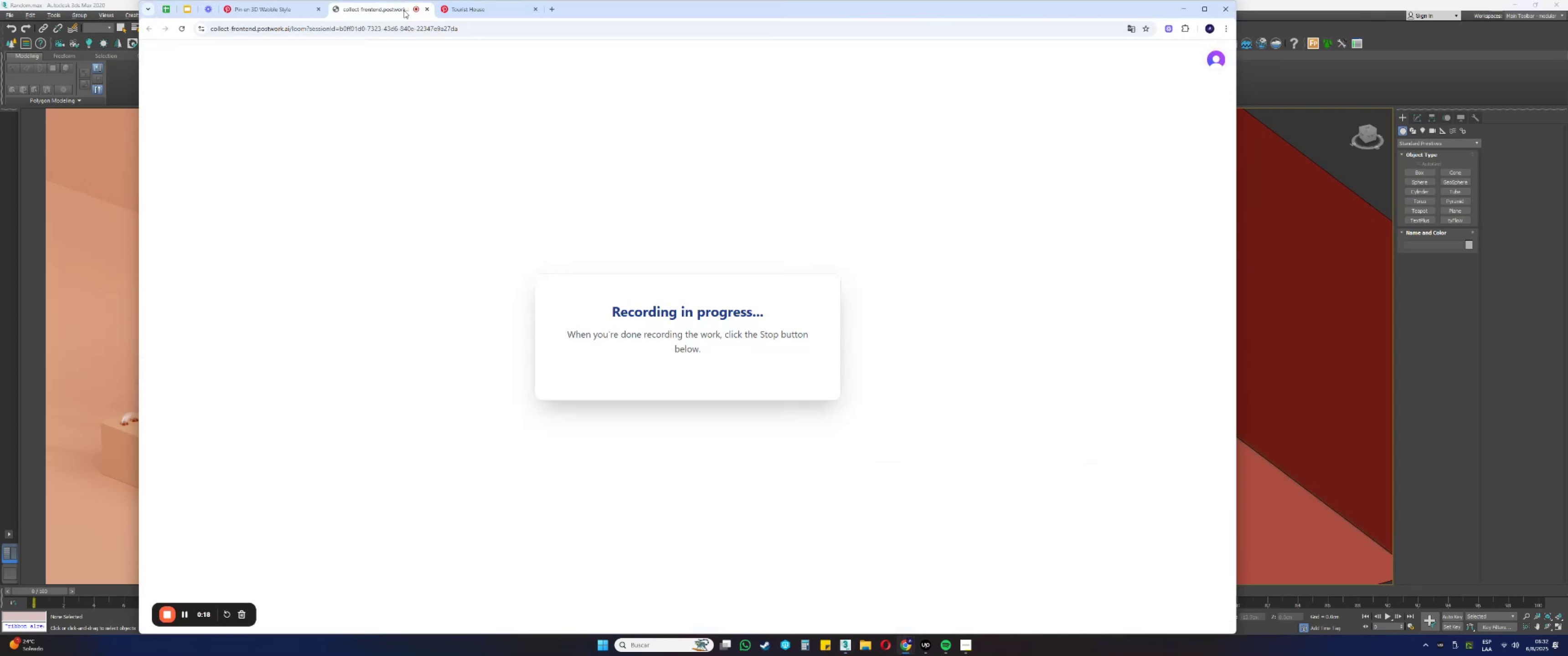 
double_click([874, 593])
 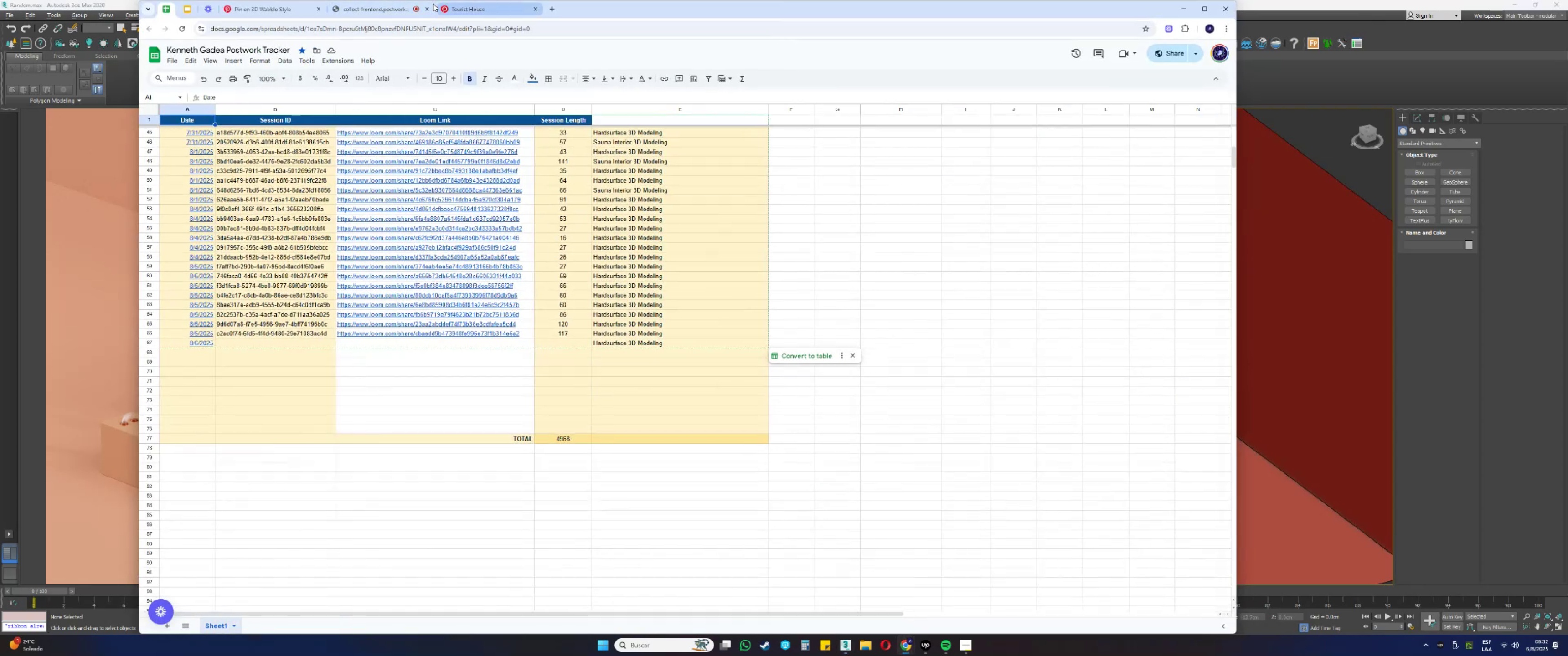 
hold_key(key=Enter, duration=1.51)
 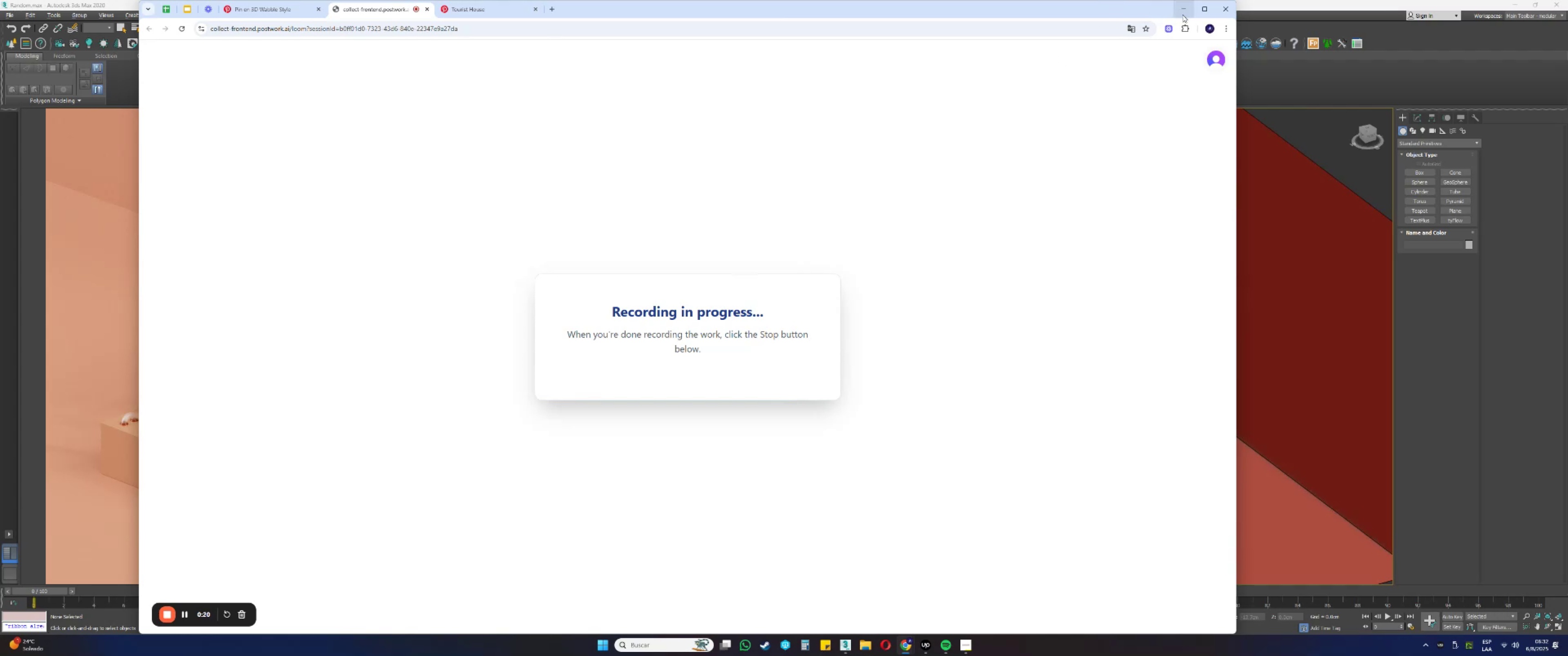 
left_click([404, 10])
 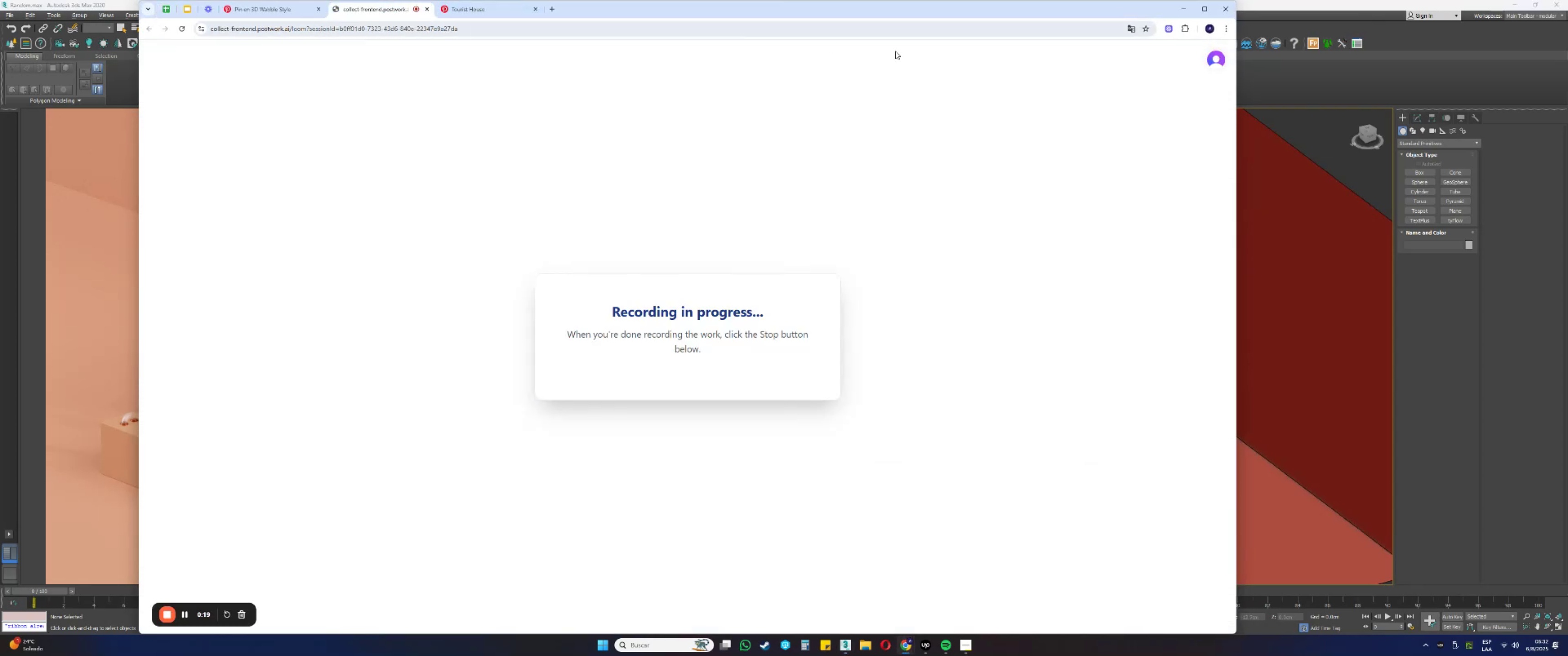 
hold_key(key=Enter, duration=1.52)
 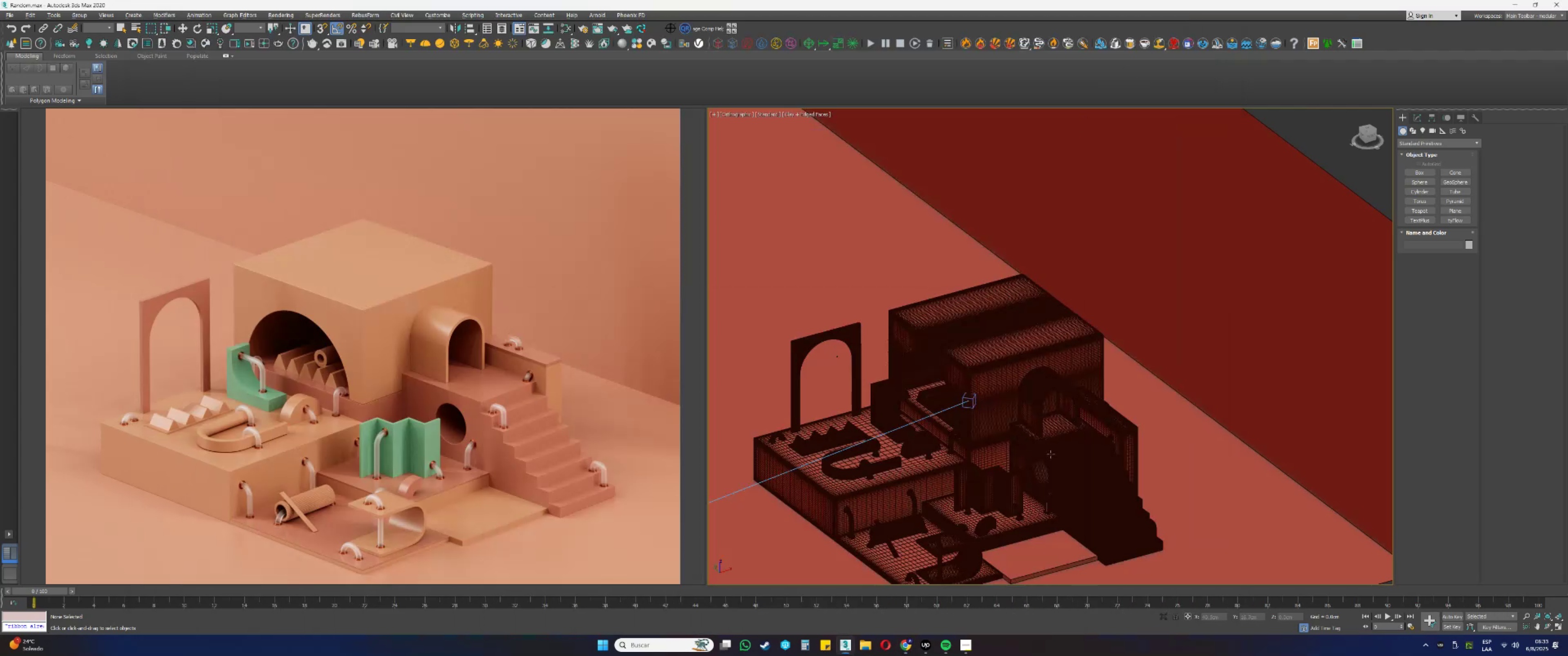 
left_click([1183, 14])
 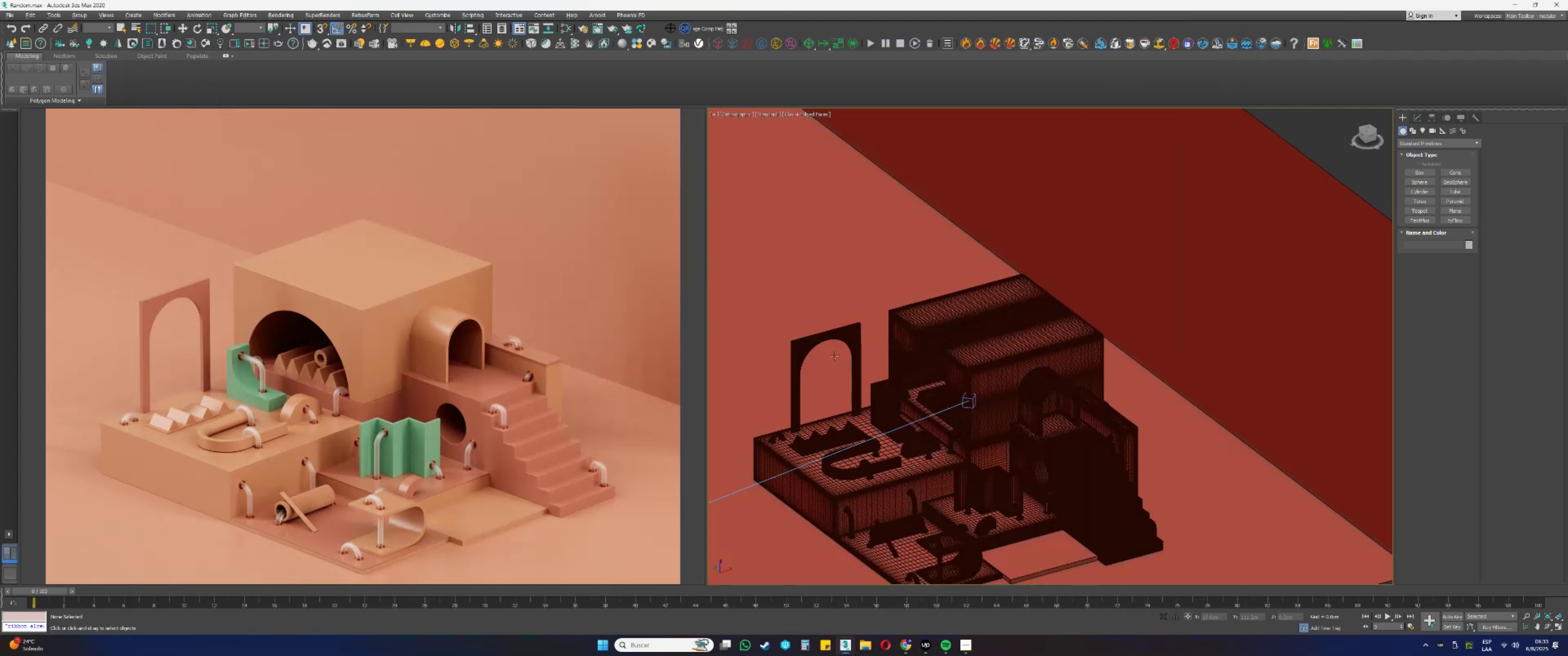 
hold_key(key=Enter, duration=1.52)
 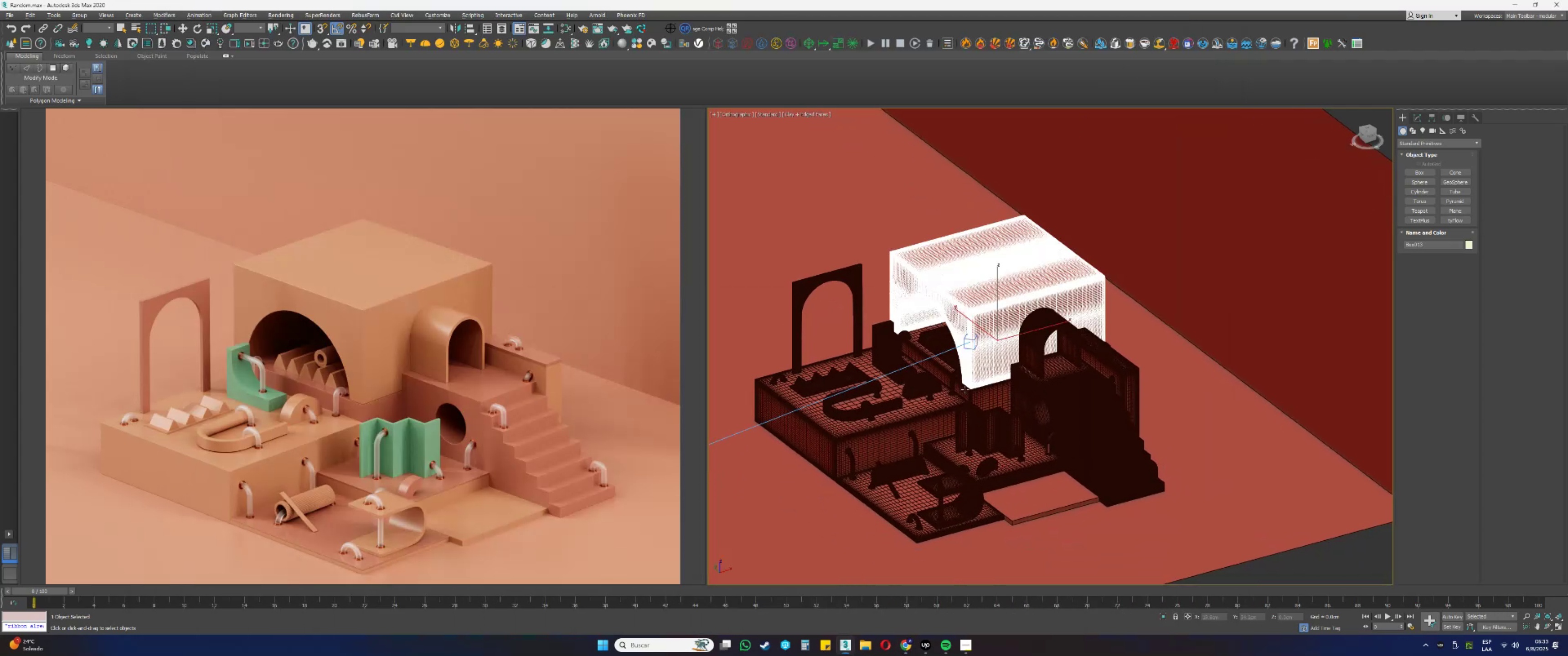 
hold_key(key=Enter, duration=1.51)
 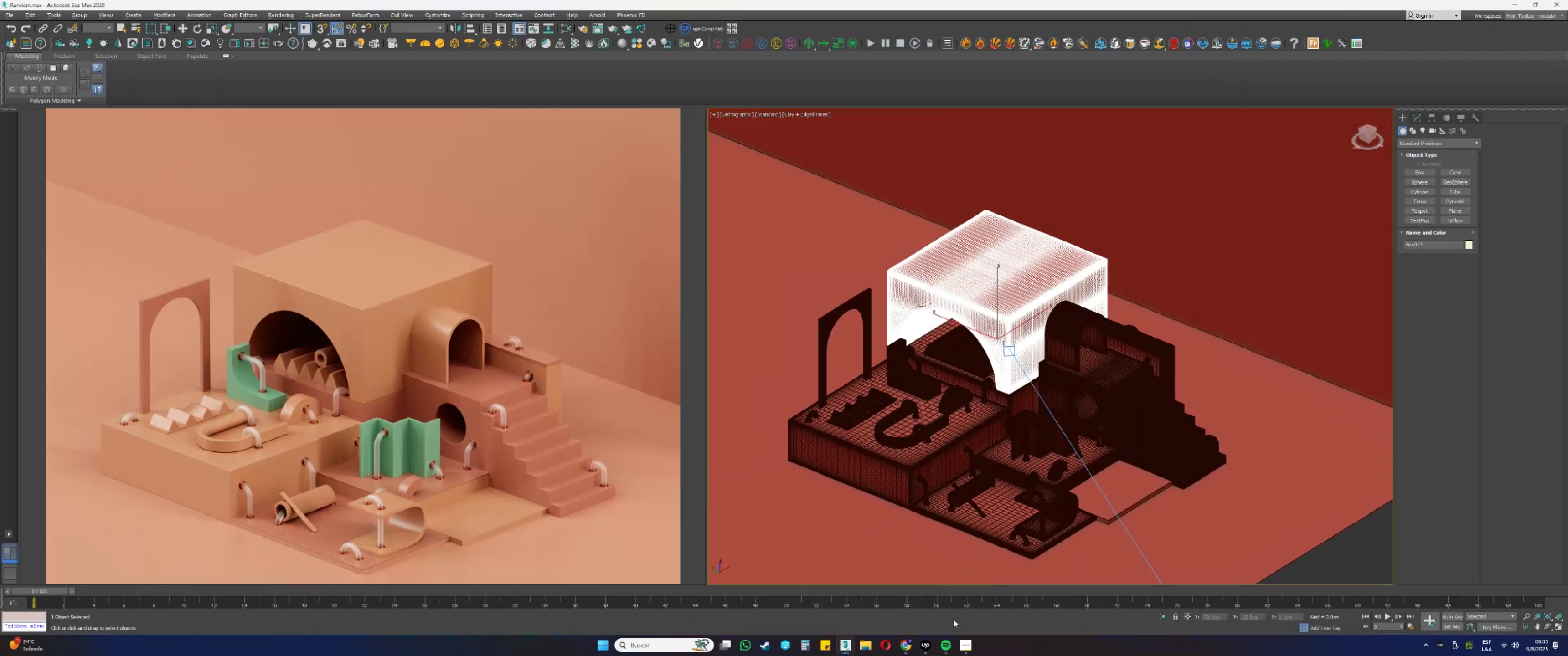 
left_click([991, 350])
 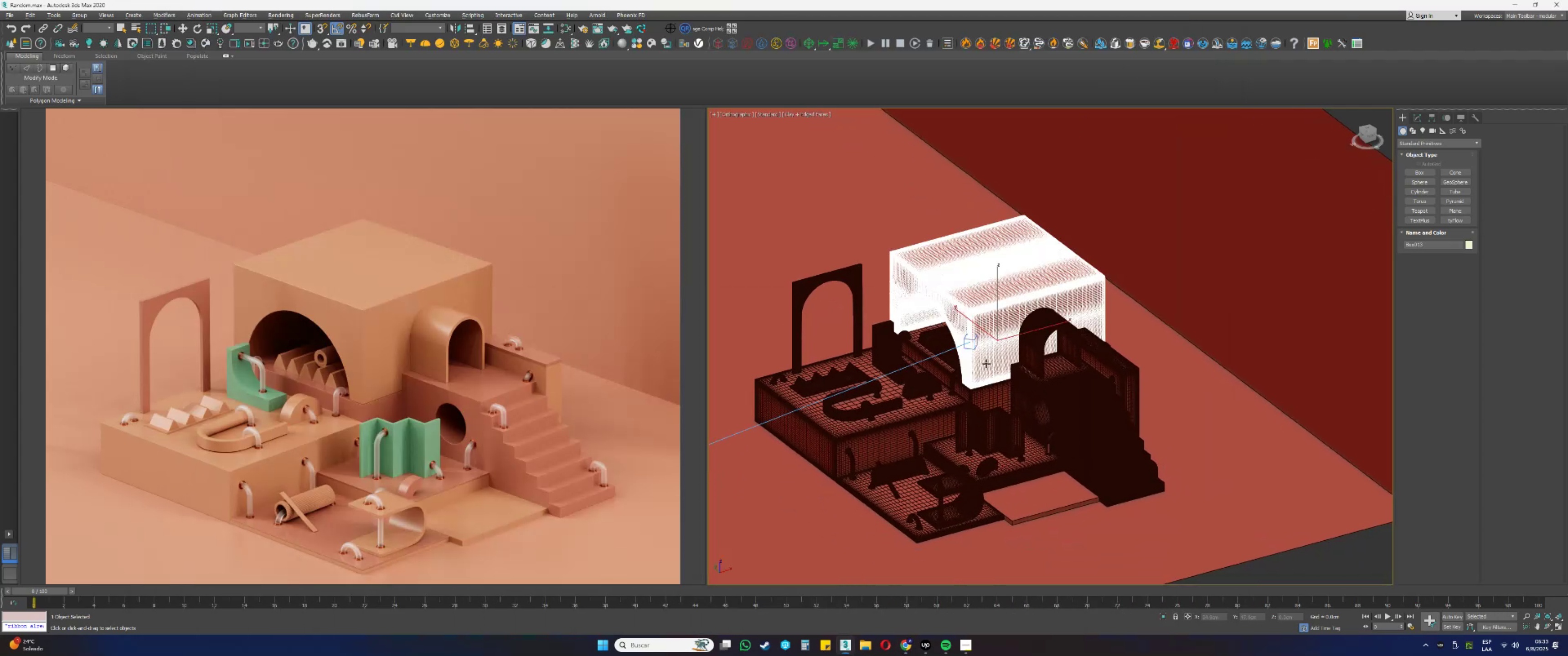 
hold_key(key=AltLeft, duration=0.49)
 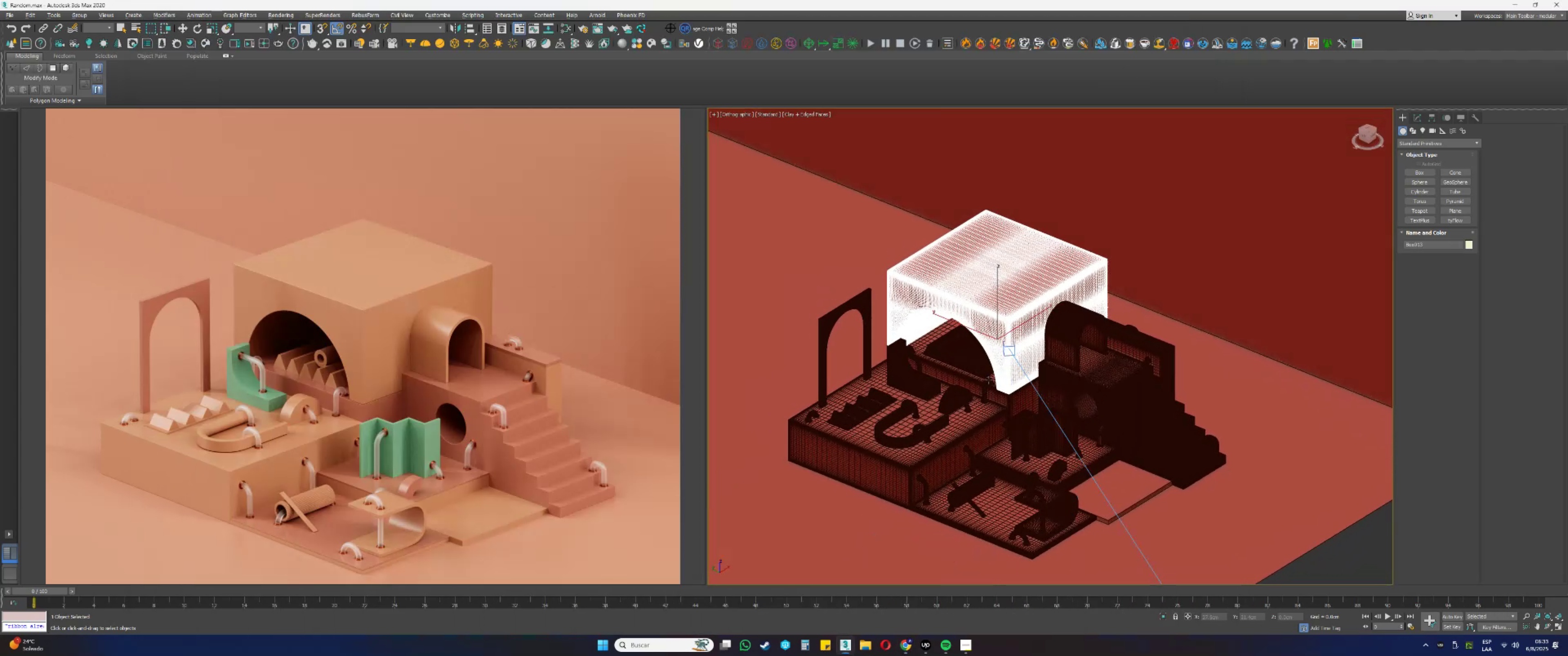 
hold_key(key=Enter, duration=1.53)
 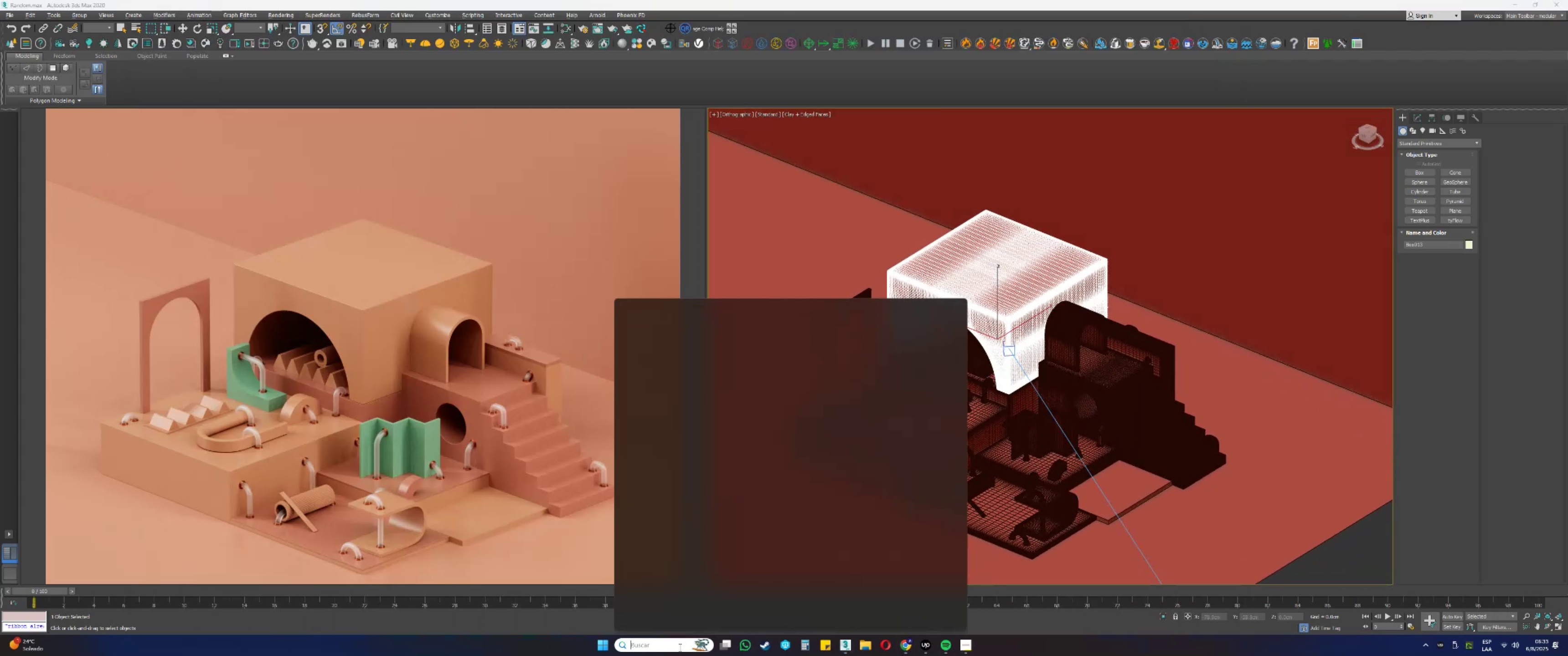 
left_click([691, 648])
 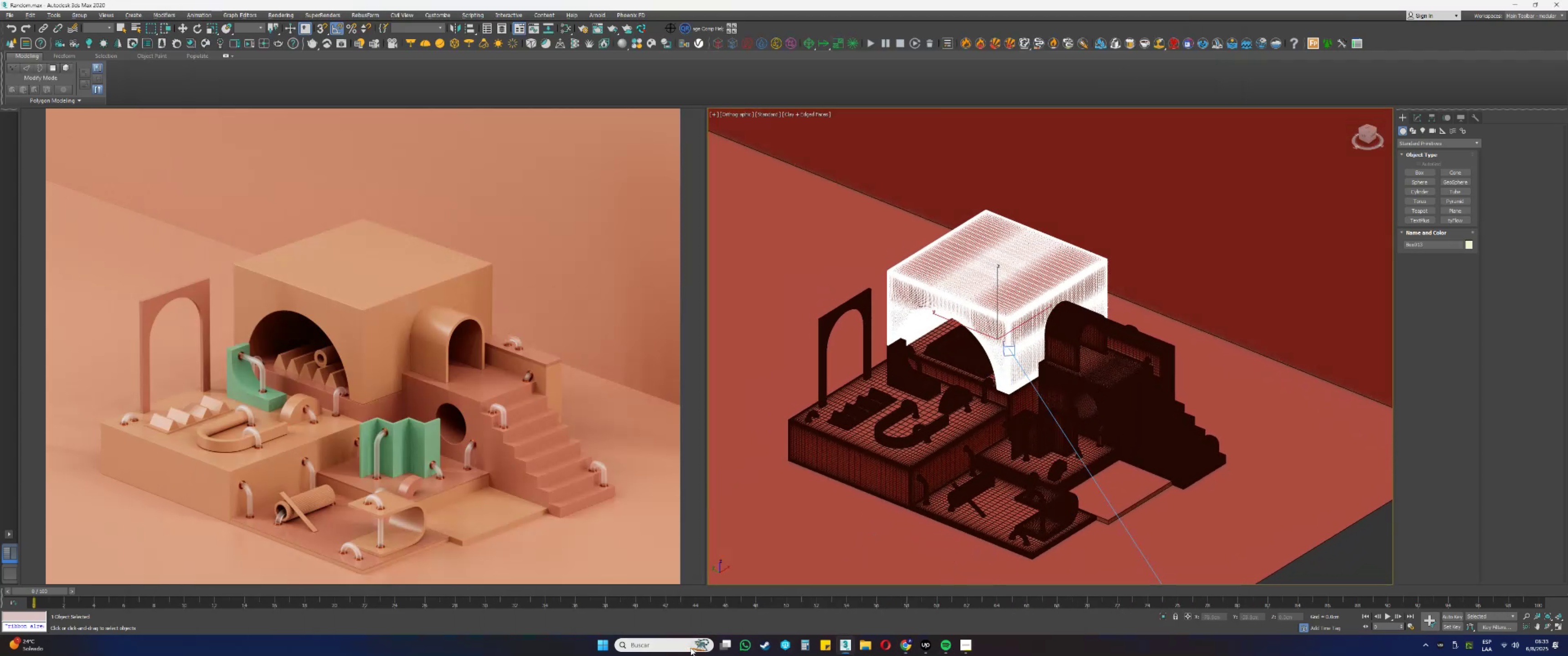 
hold_key(key=Enter, duration=1.54)
 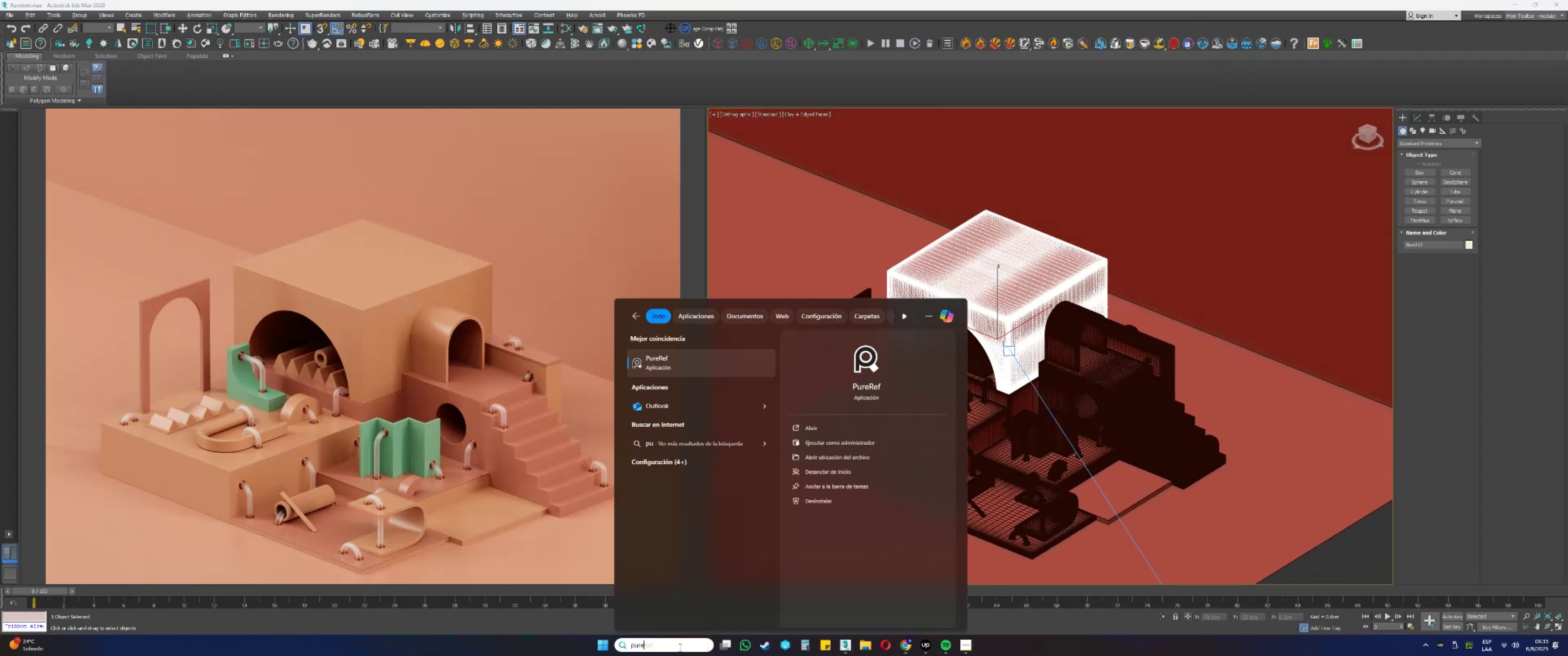 
double_click([679, 647])
 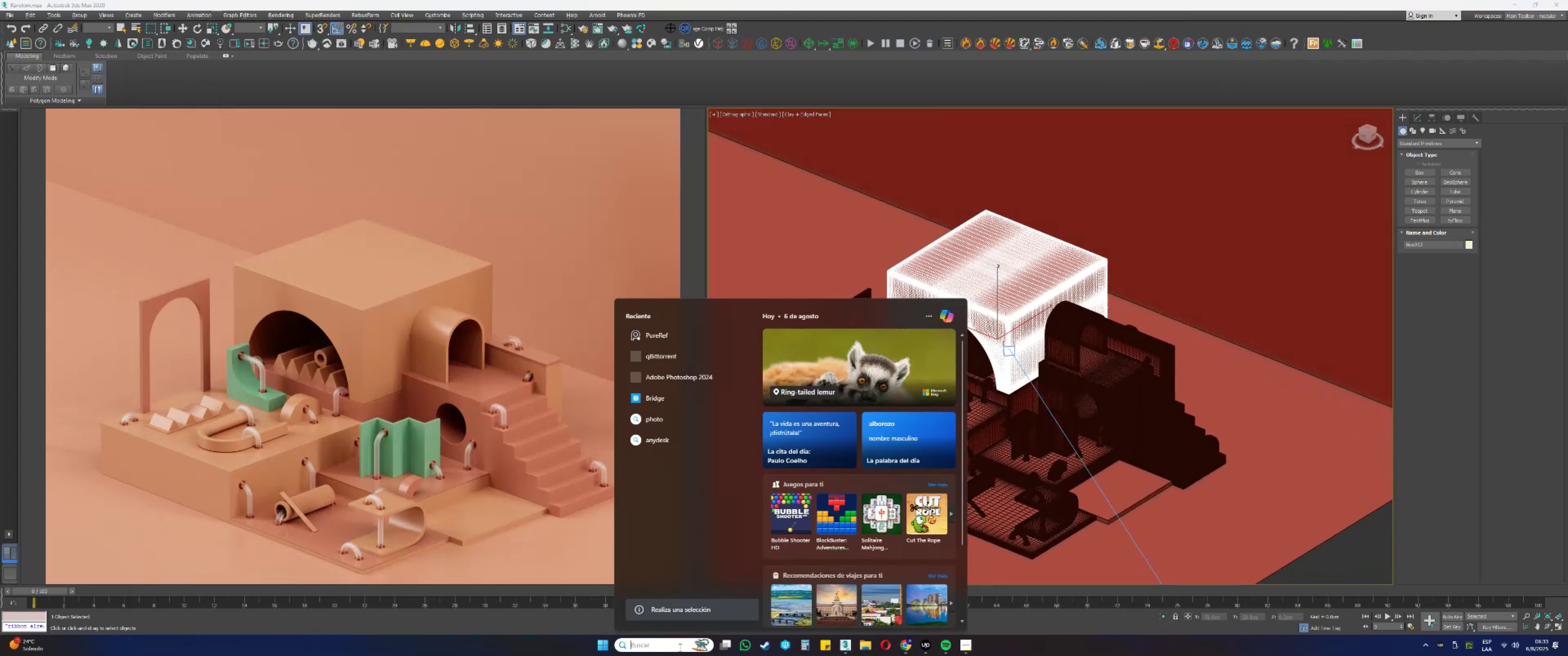 
type(pure)
 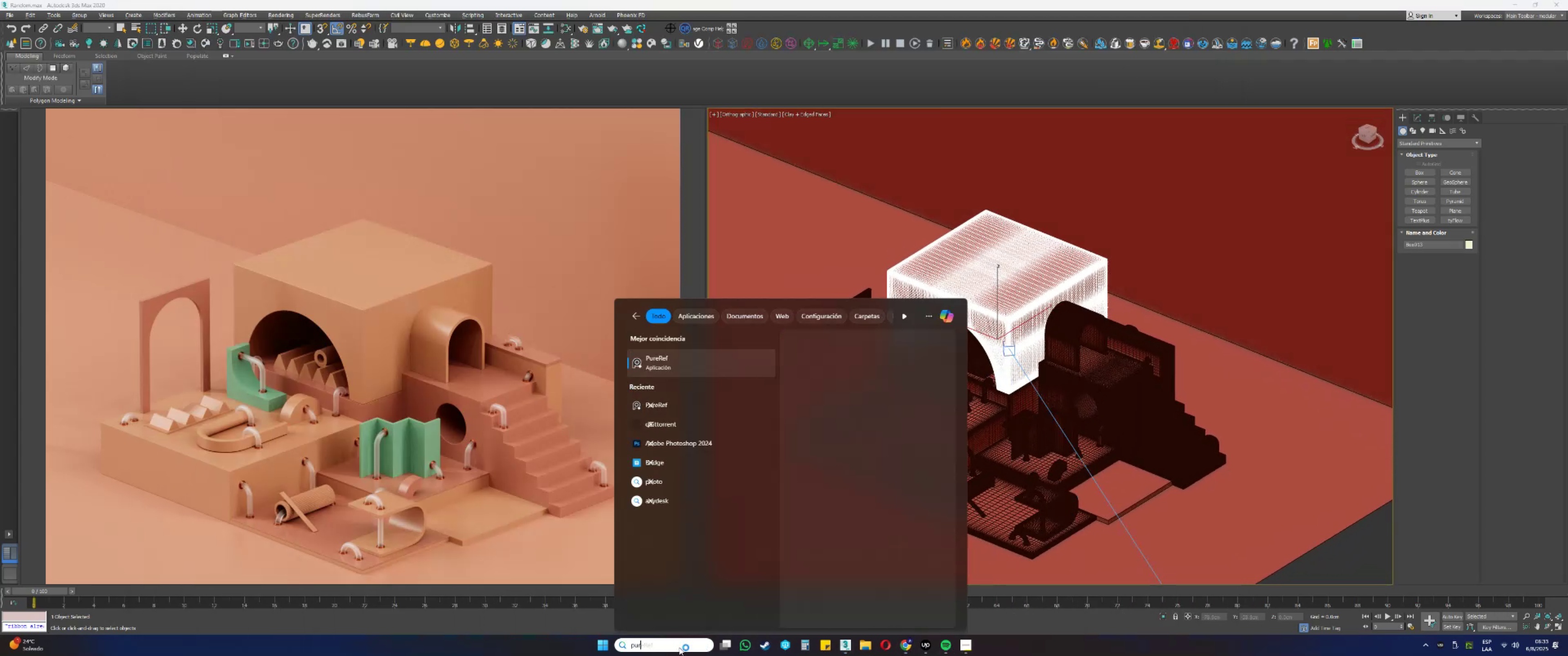 
key(Enter)
 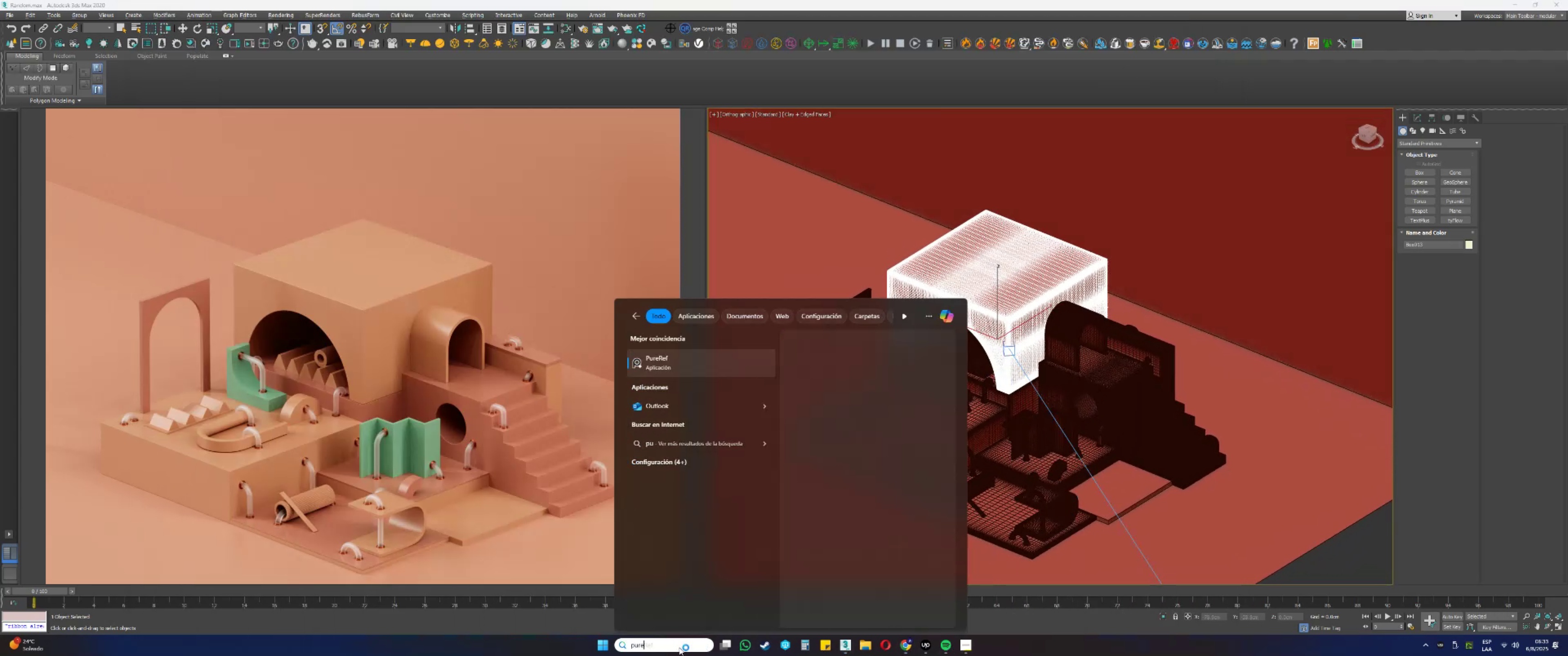 
key(Enter)
 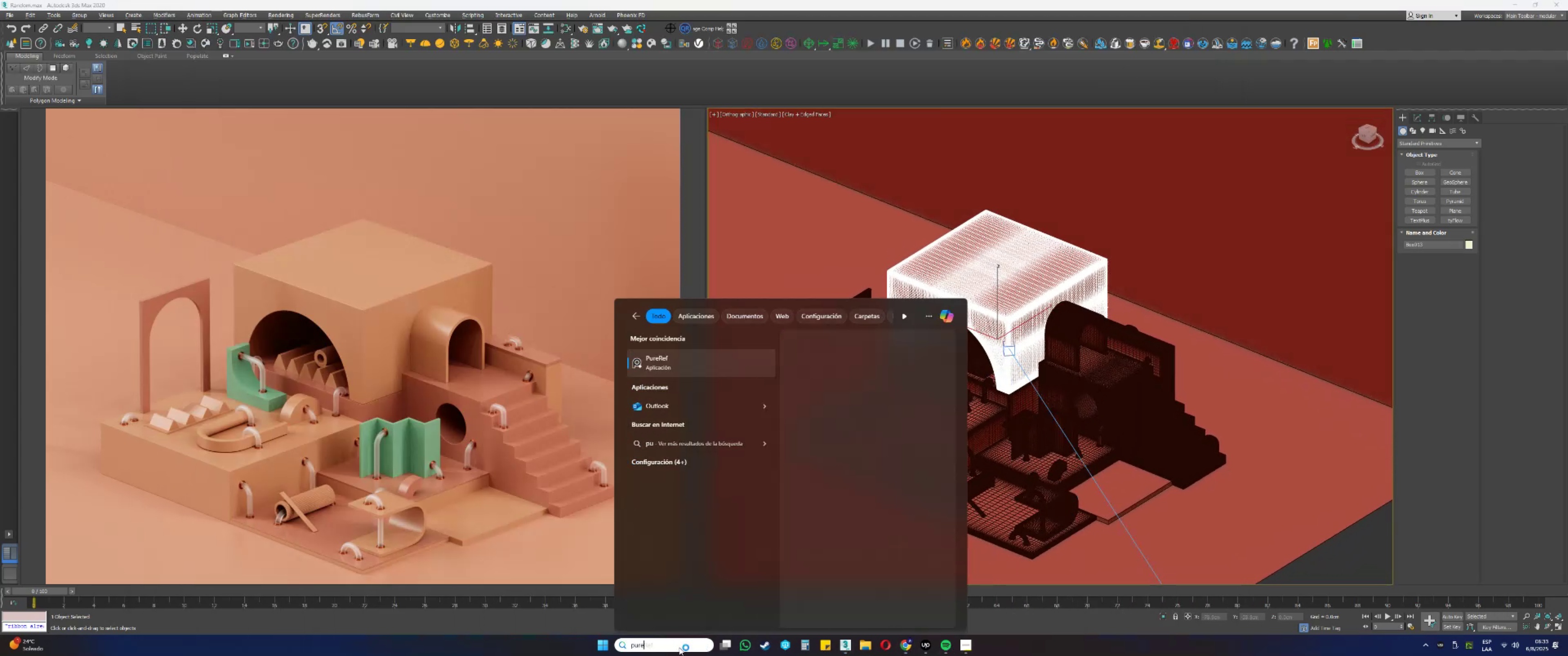 
key(Enter)
 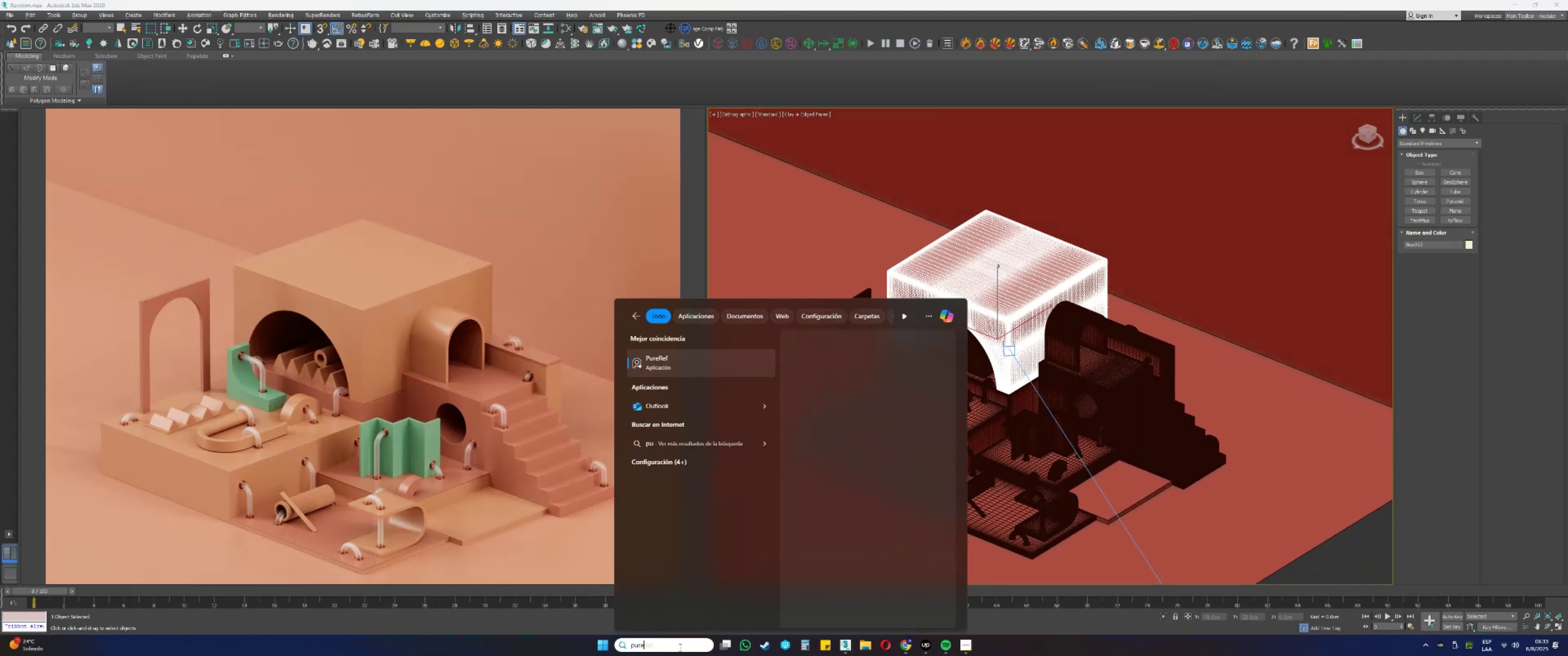 
key(Enter)
 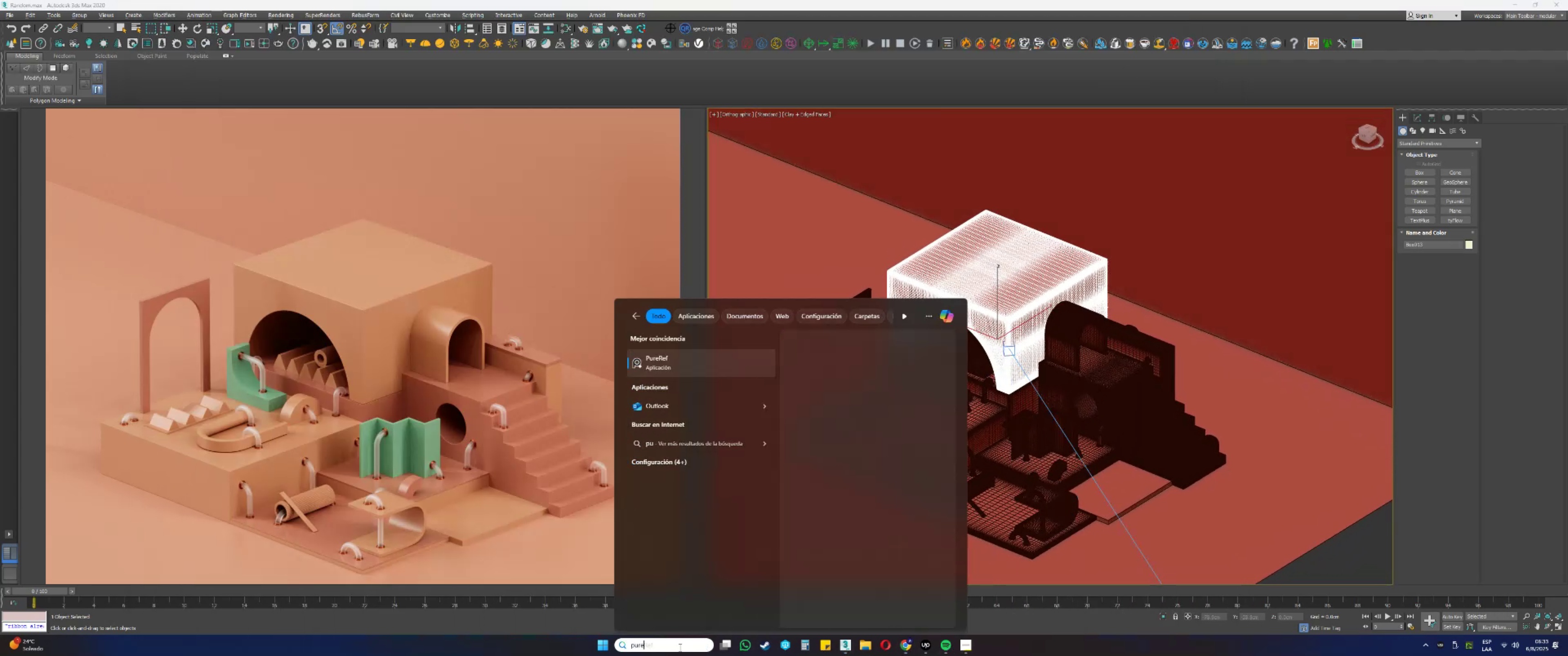 
key(Enter)
 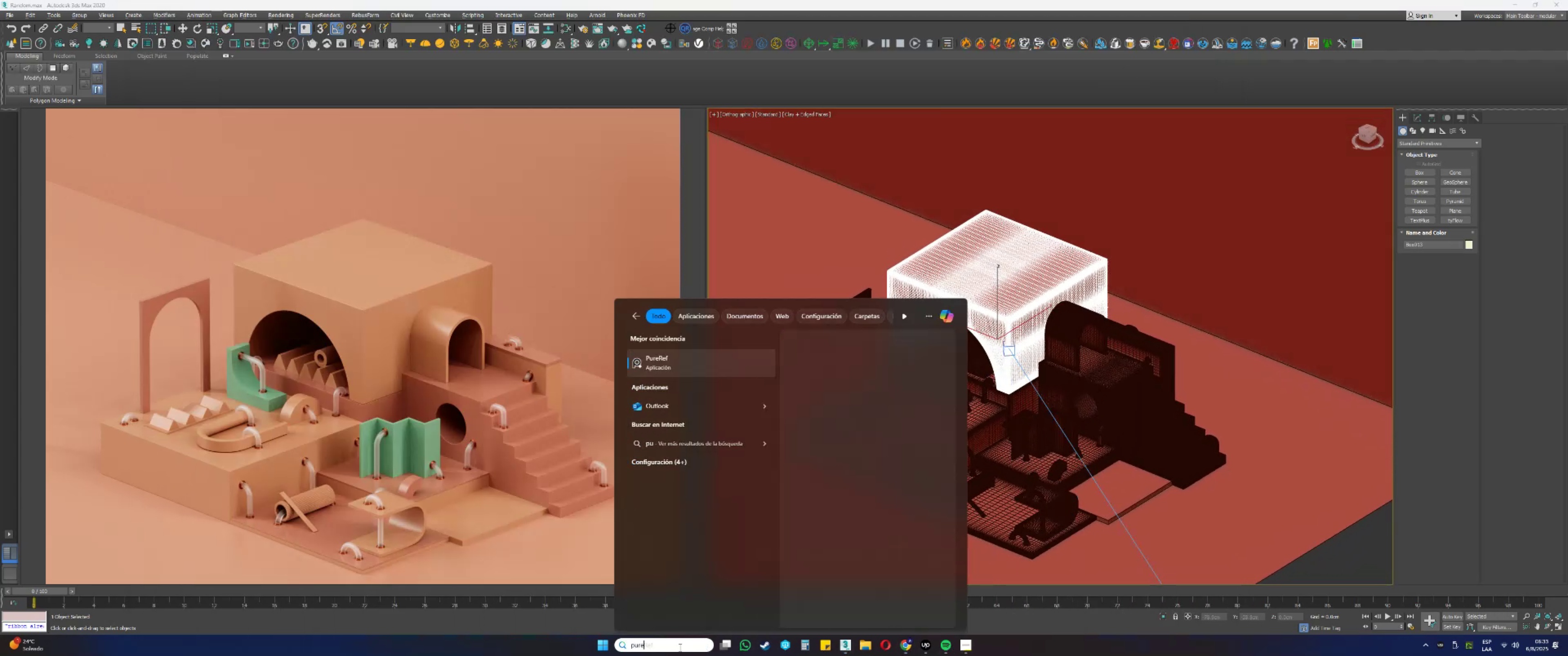 
key(Enter)
 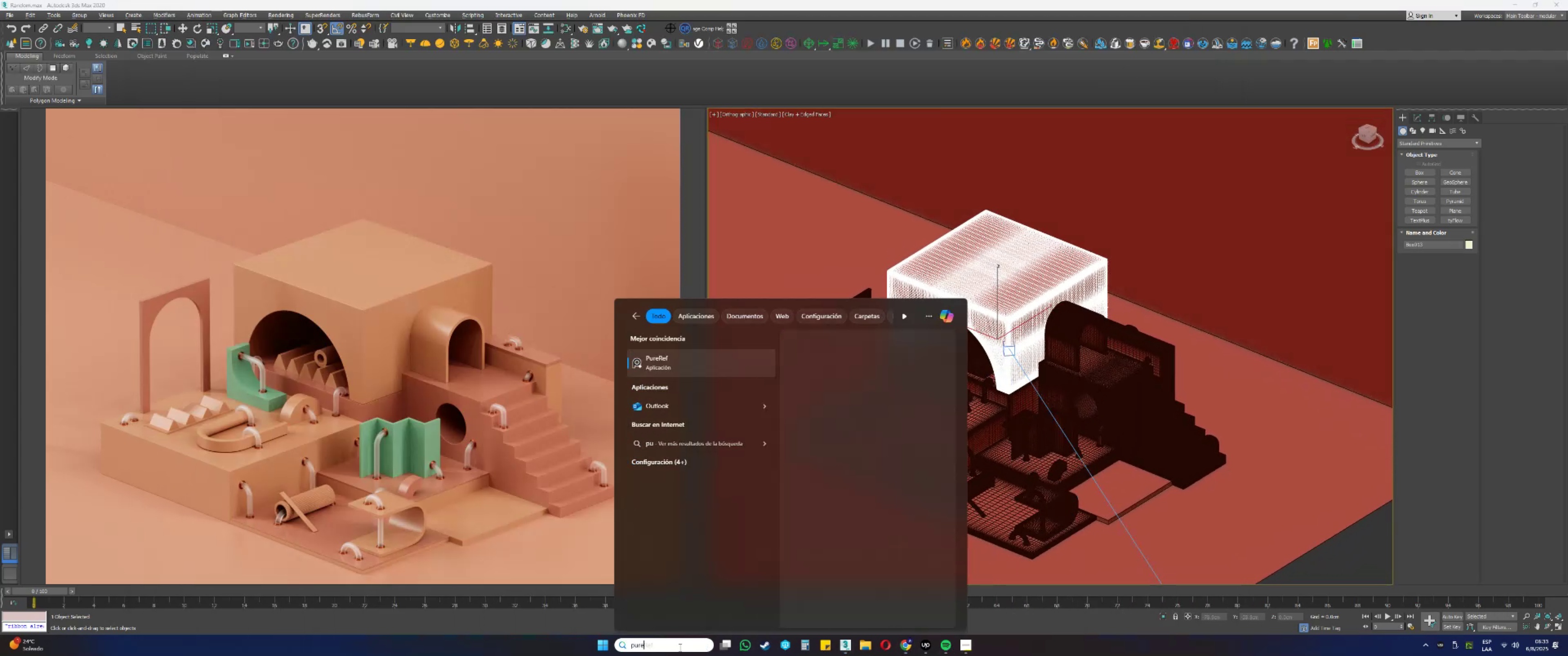 
hold_key(key=Enter, duration=1.52)
 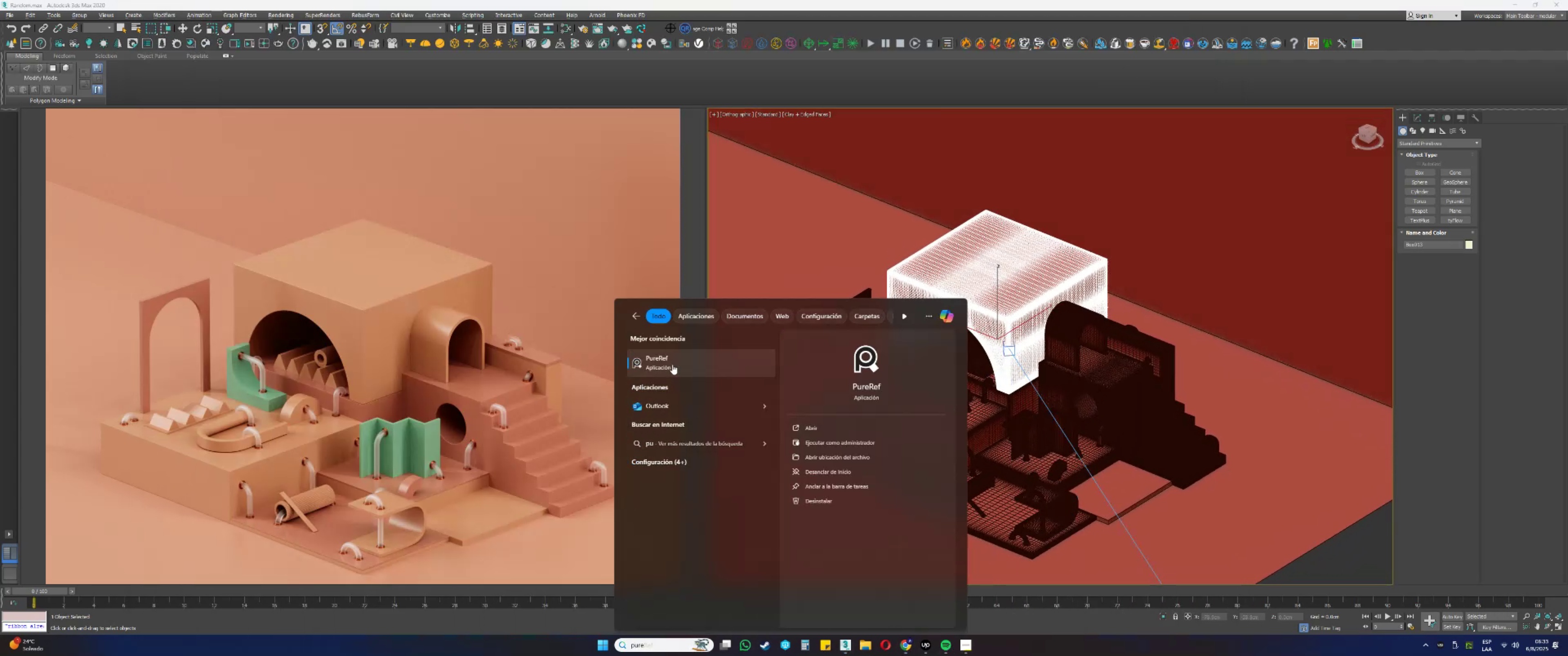 
hold_key(key=Enter, duration=1.51)
 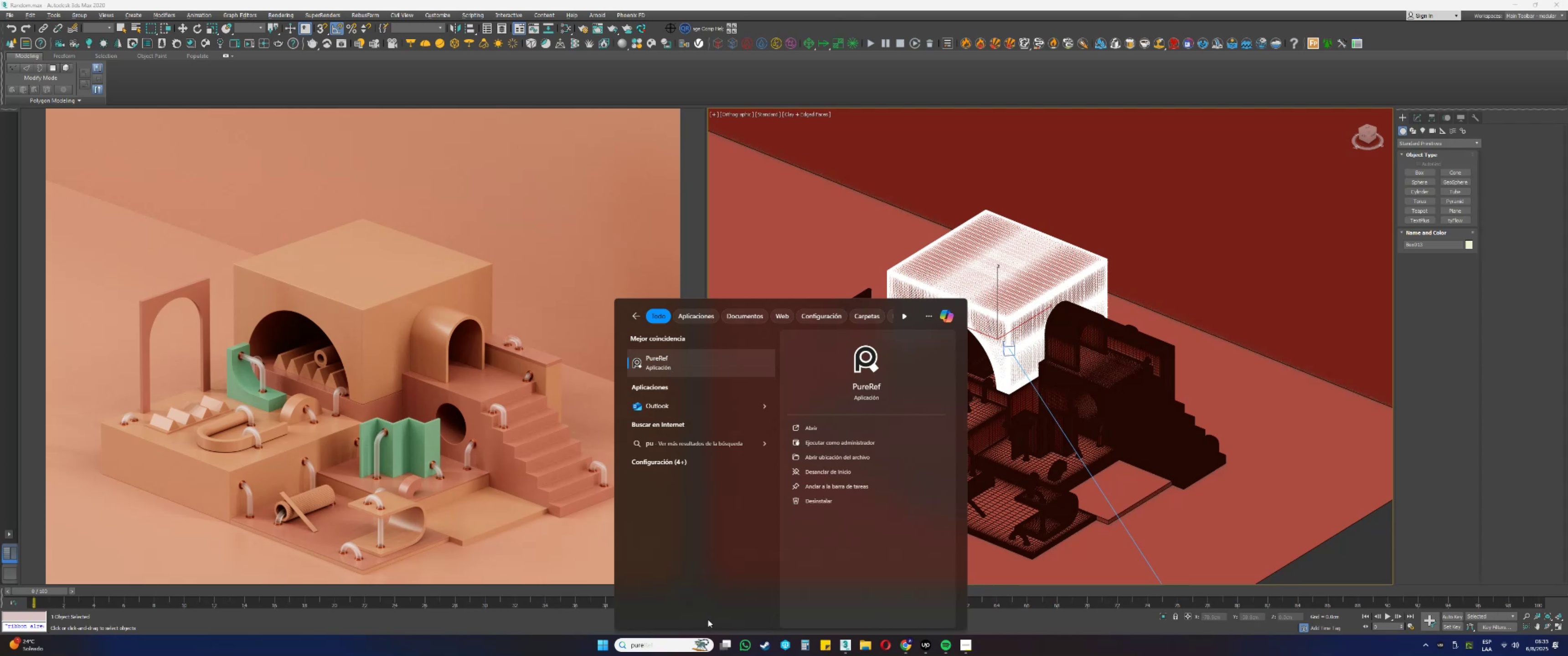 
hold_key(key=Enter, duration=1.52)
 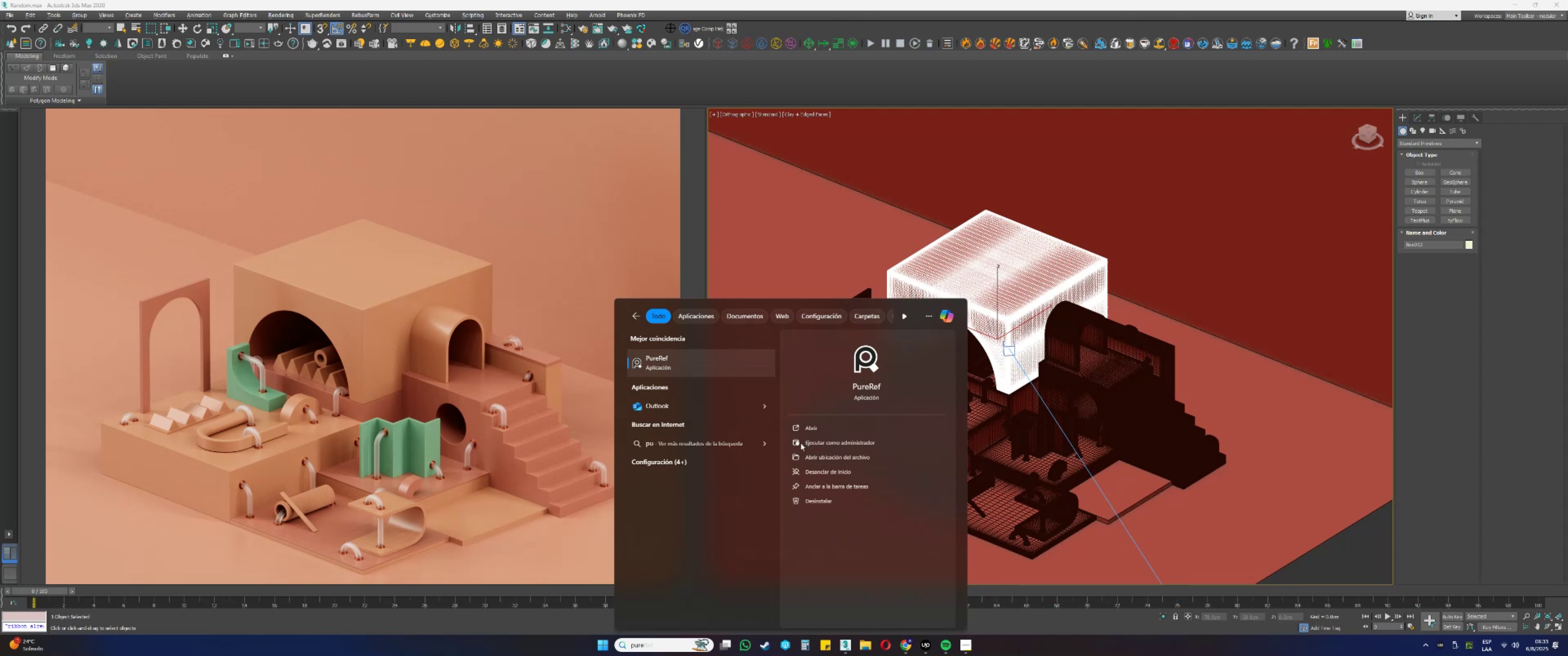 
hold_key(key=Enter, duration=1.52)
 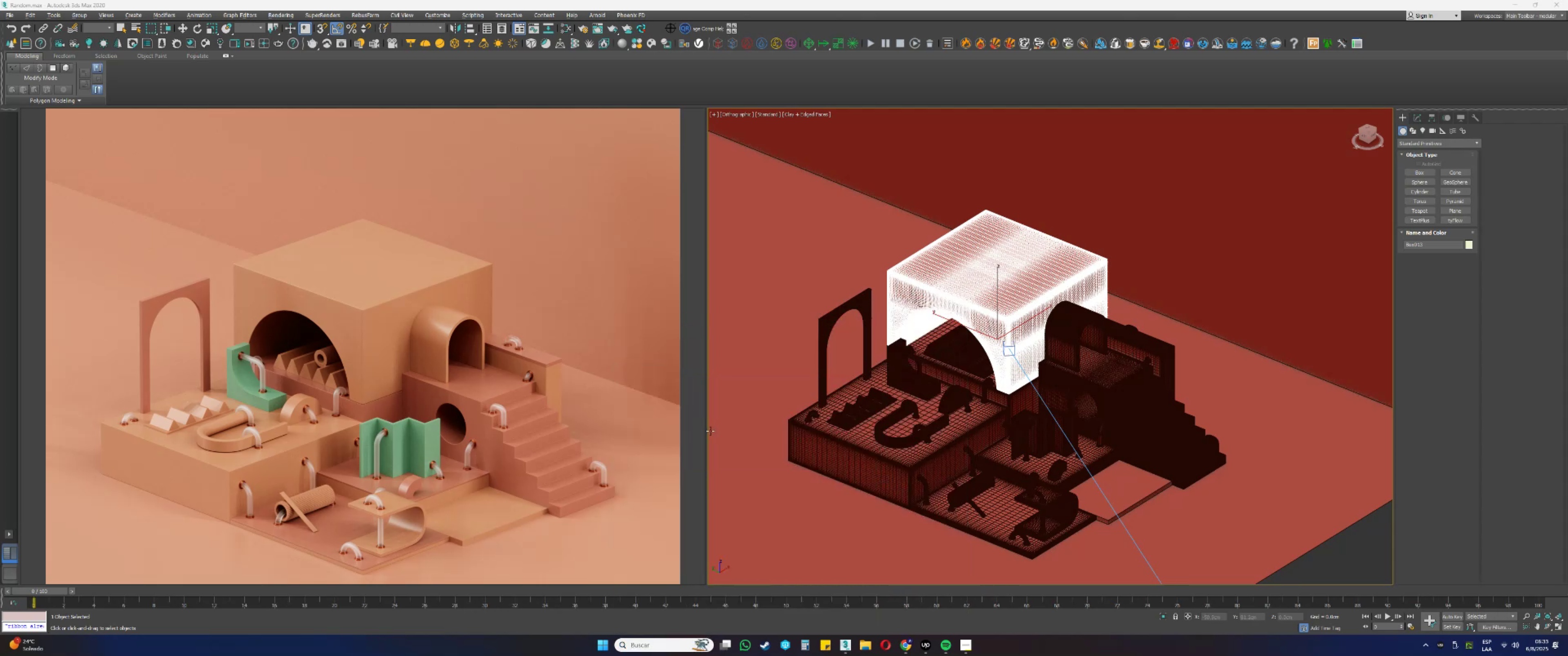 
left_click([674, 365])
 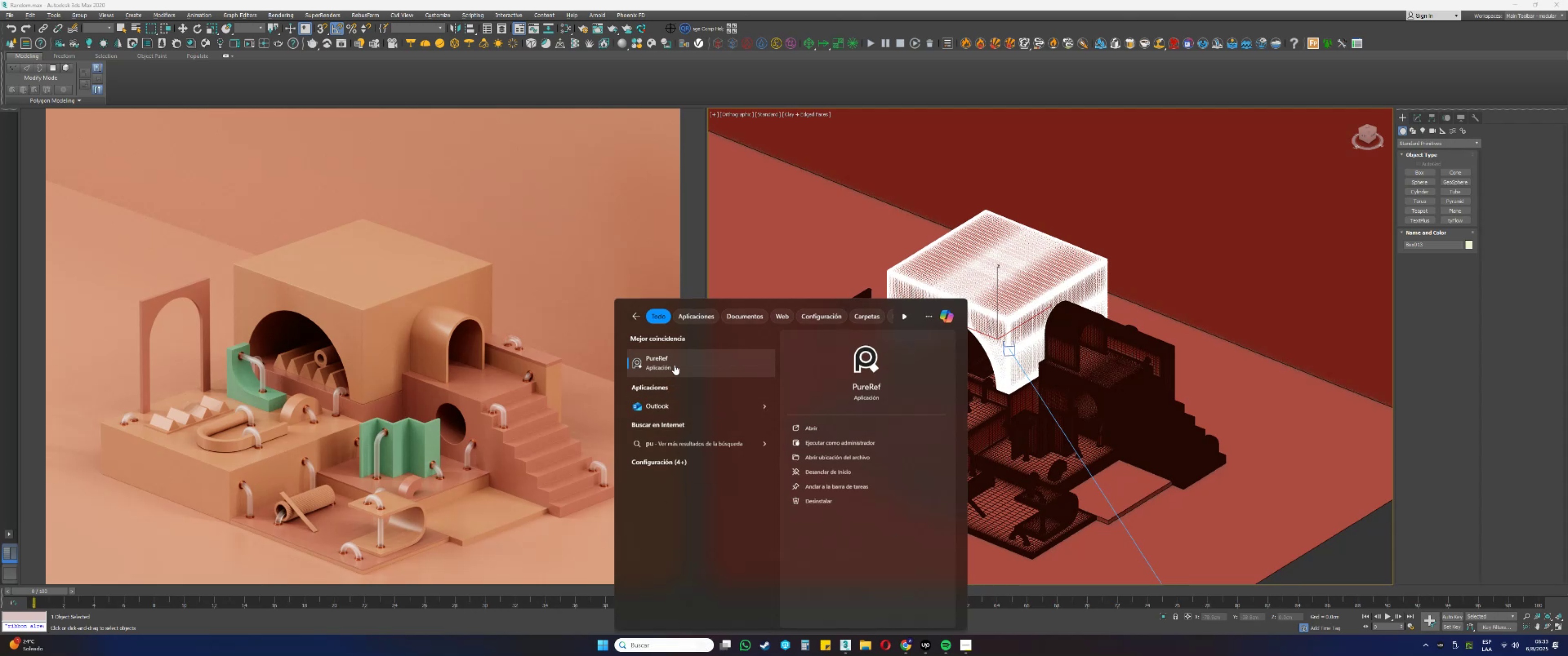 
hold_key(key=Enter, duration=1.51)
 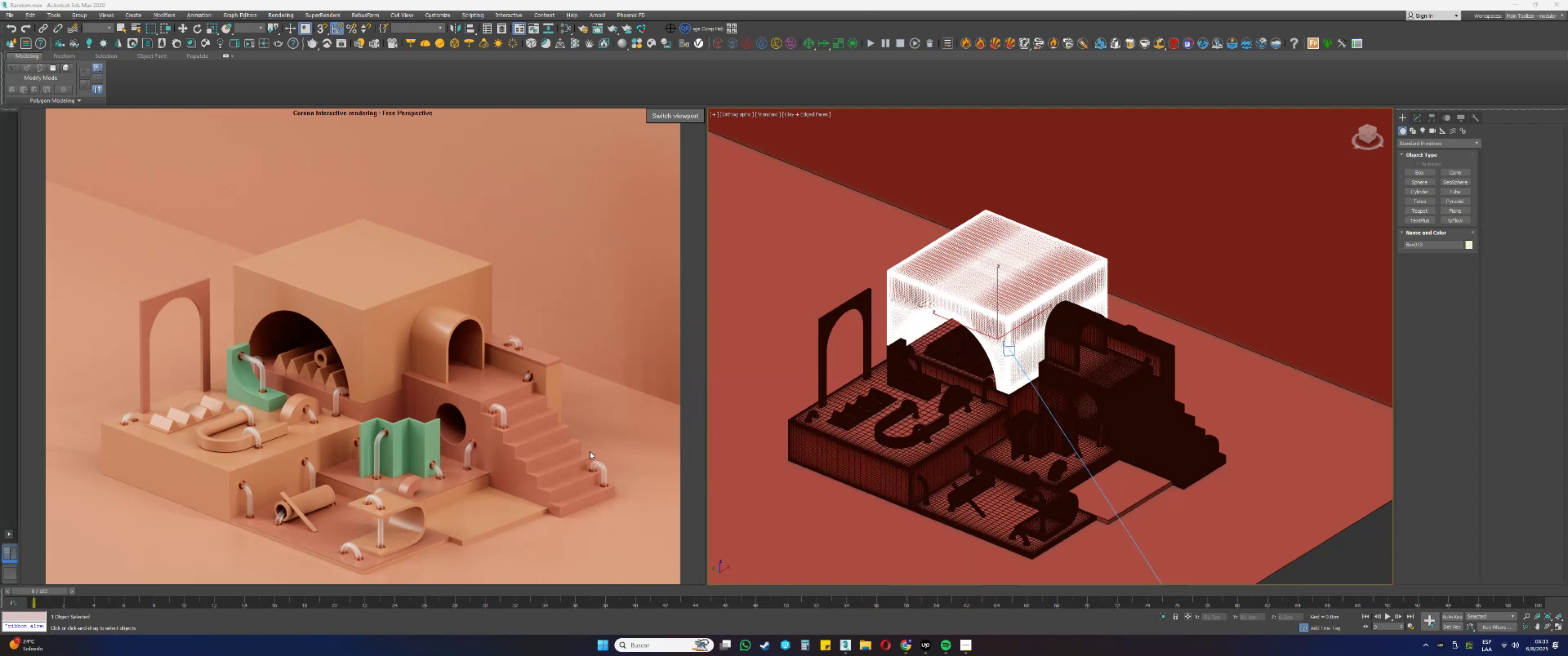 
hold_key(key=Enter, duration=1.52)
 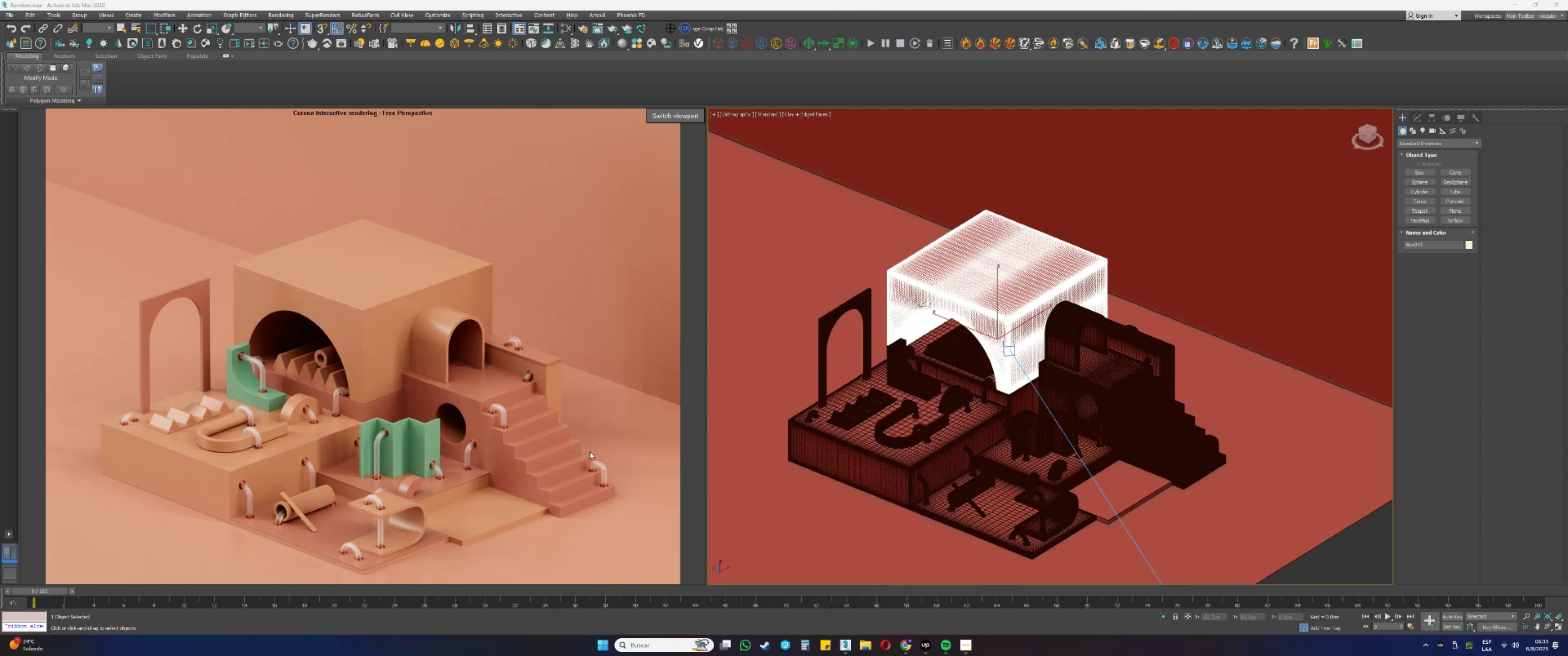 
hold_key(key=Enter, duration=1.52)
 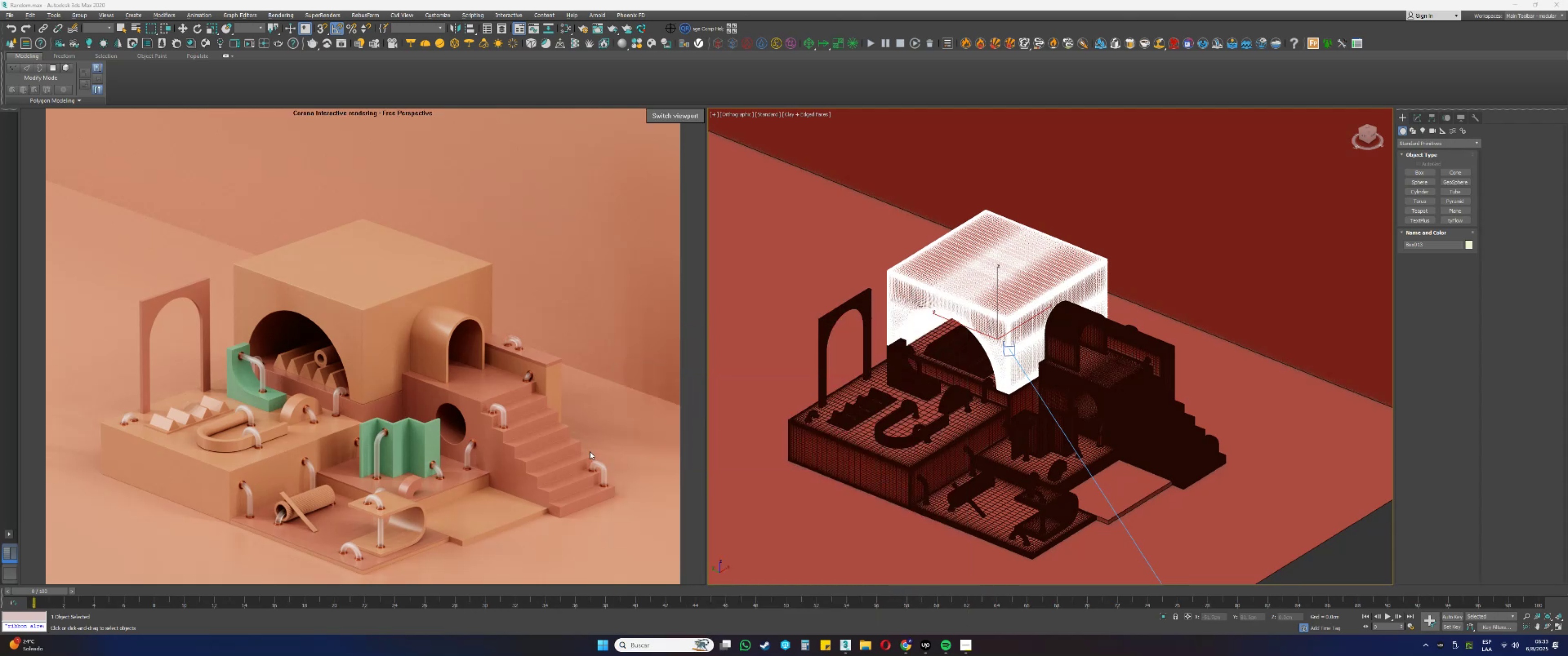 
hold_key(key=Enter, duration=1.51)
 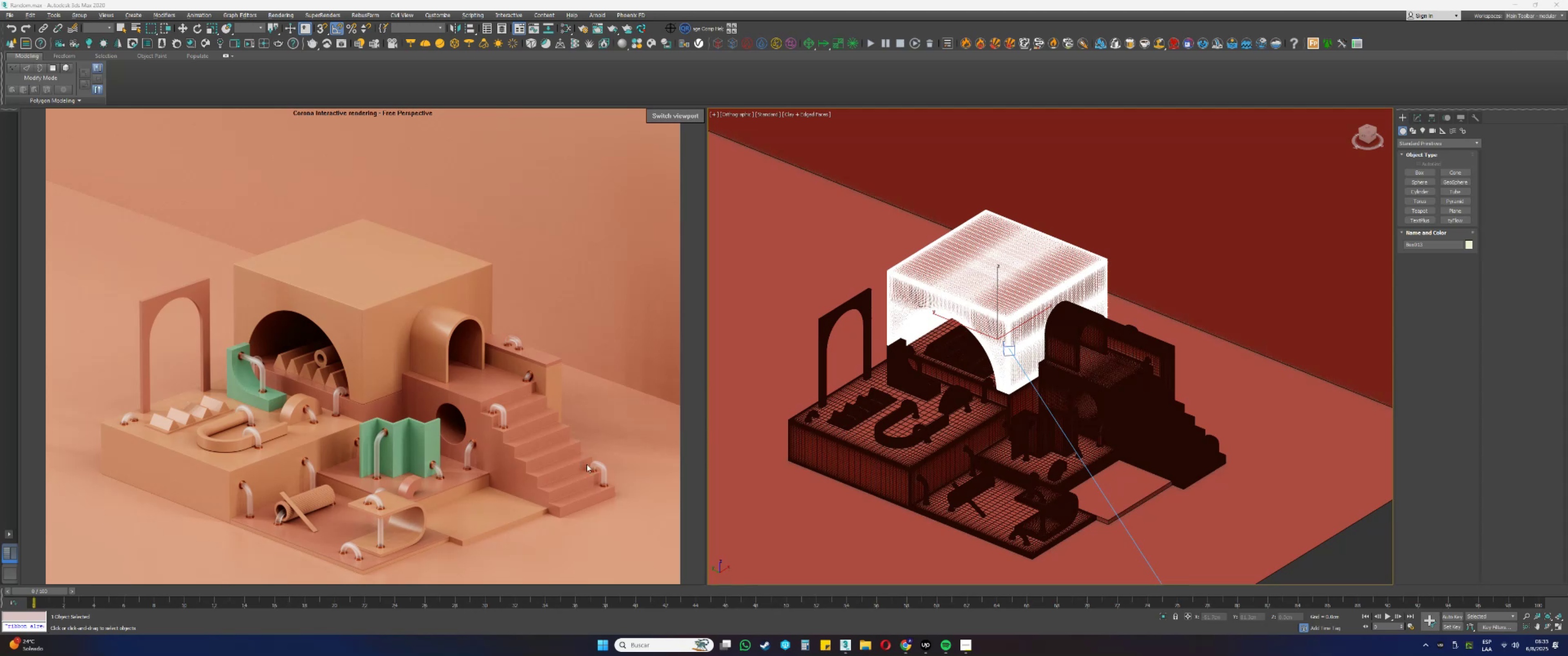 
hold_key(key=Enter, duration=1.52)
 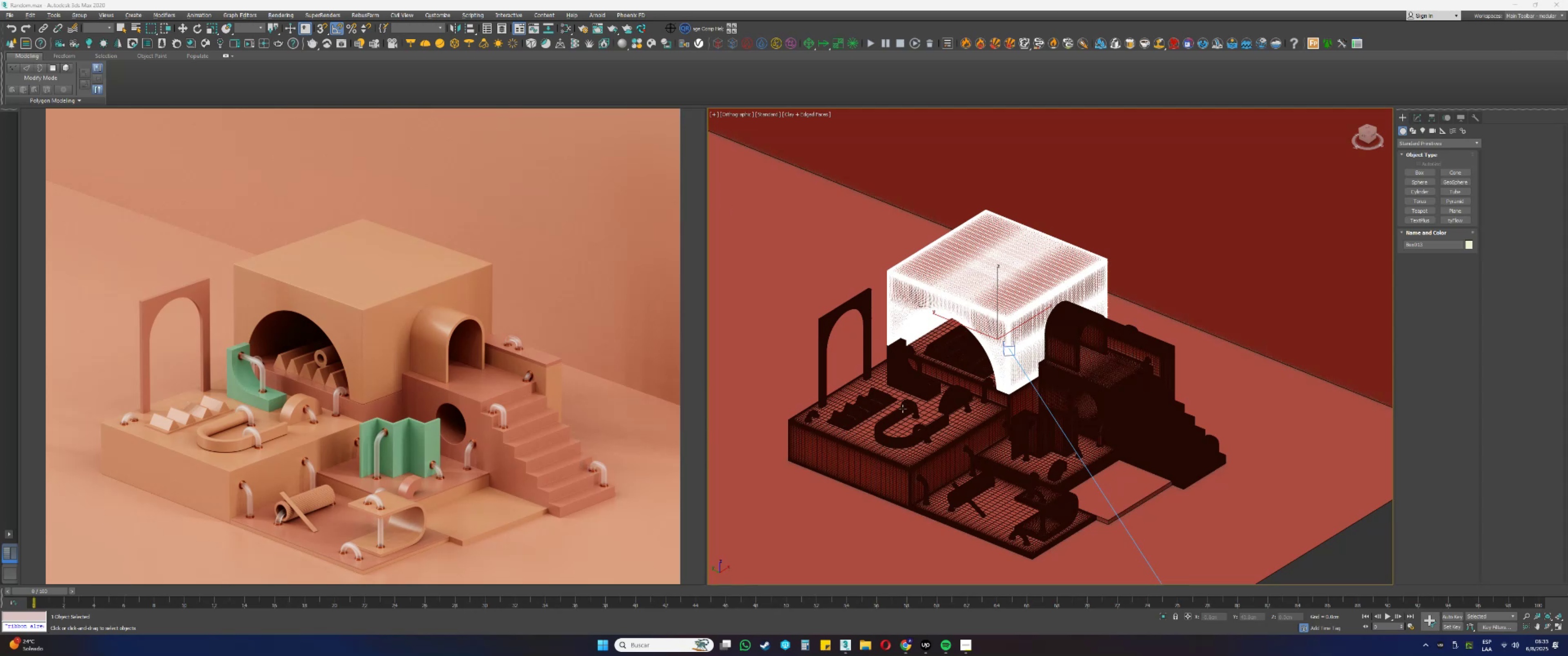 
hold_key(key=Enter, duration=1.52)
 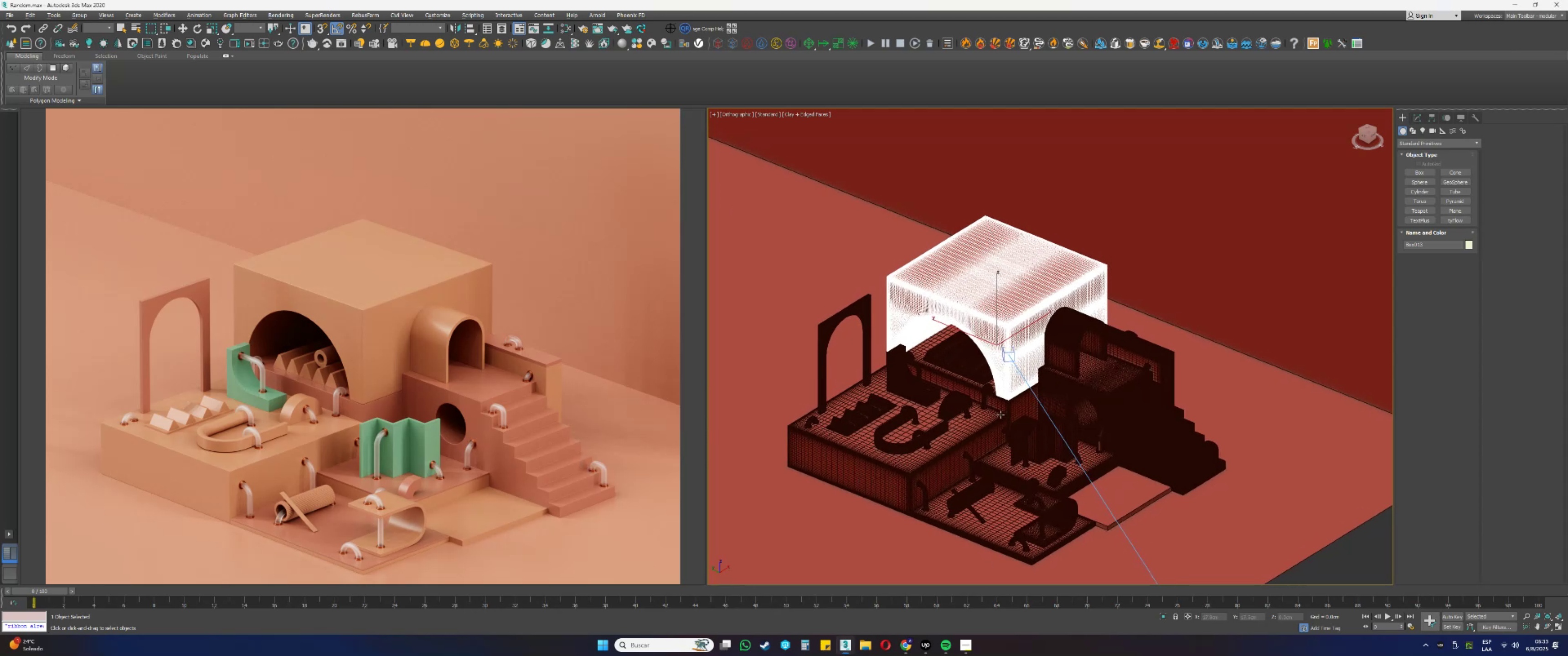 
hold_key(key=Enter, duration=1.52)
 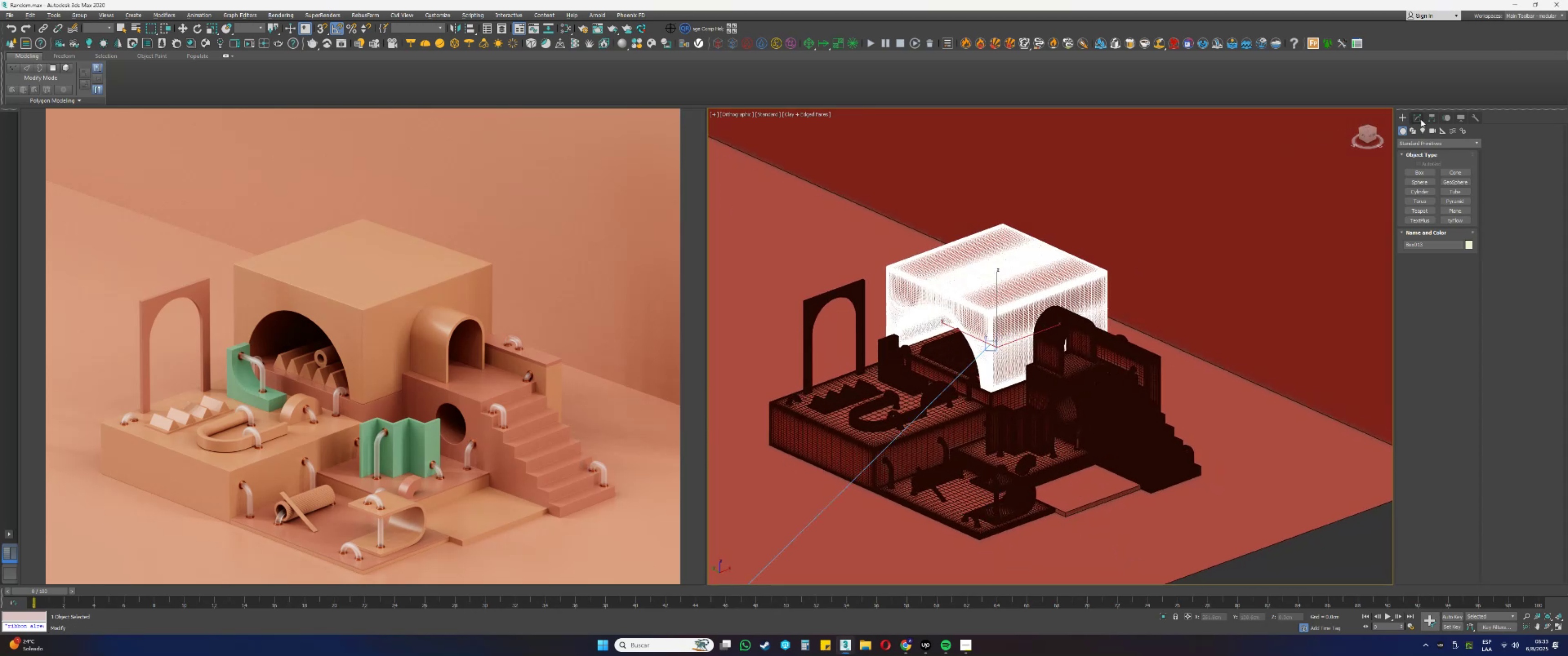 
hold_key(key=AltLeft, duration=0.31)
 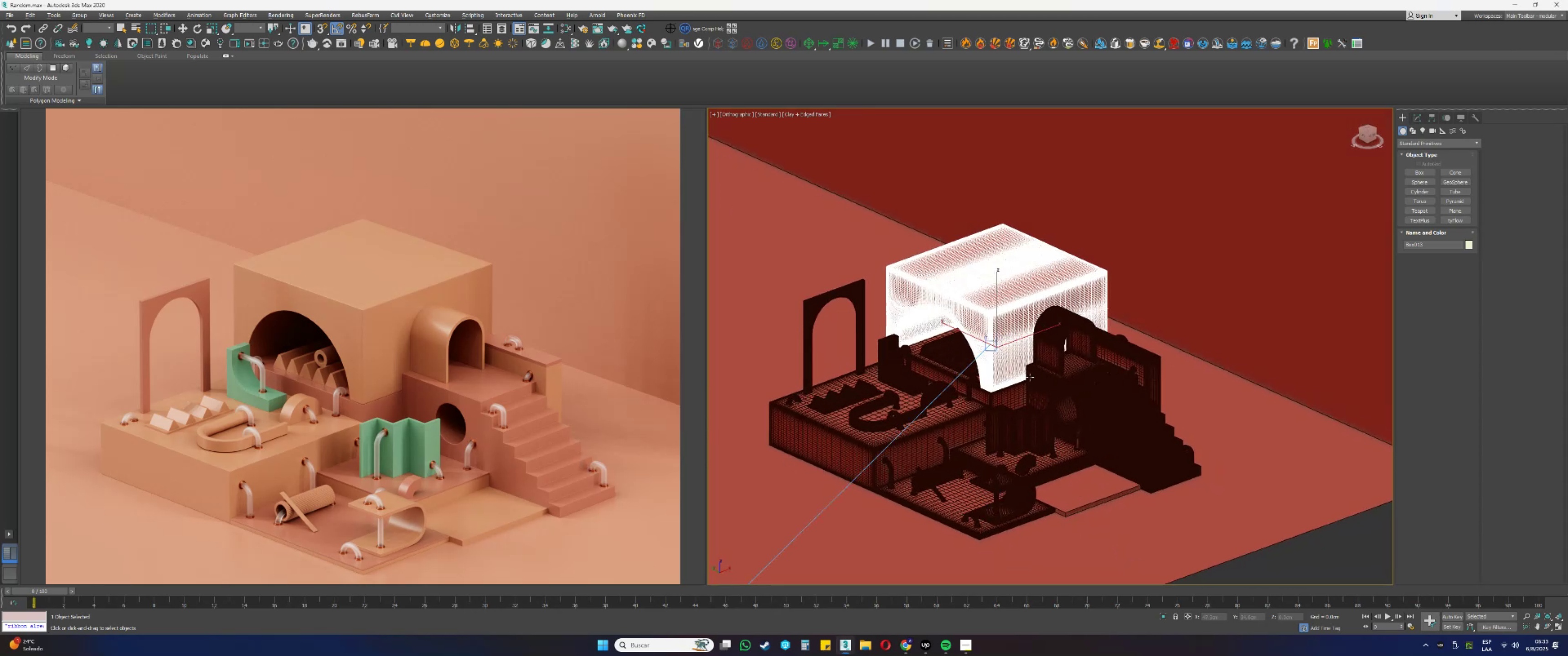 
hold_key(key=Enter, duration=1.52)
 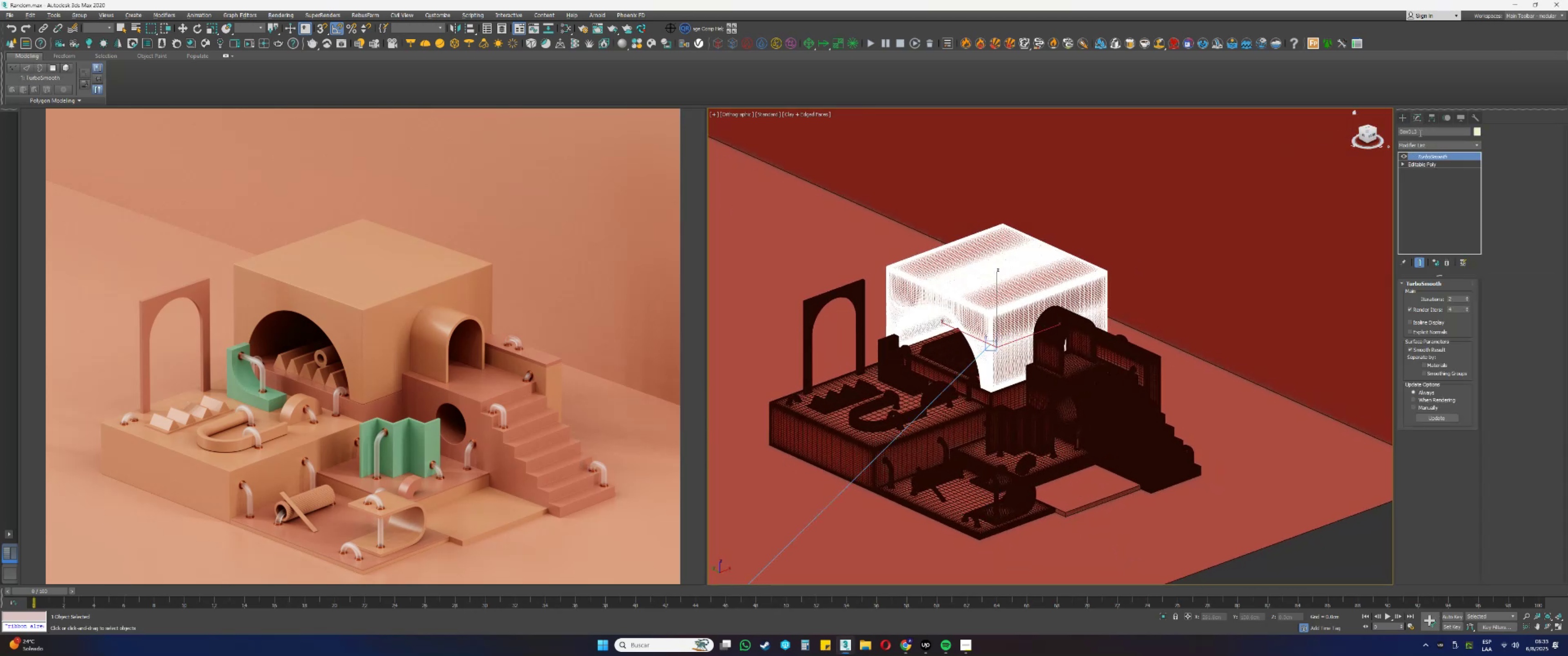 
left_click([1423, 118])
 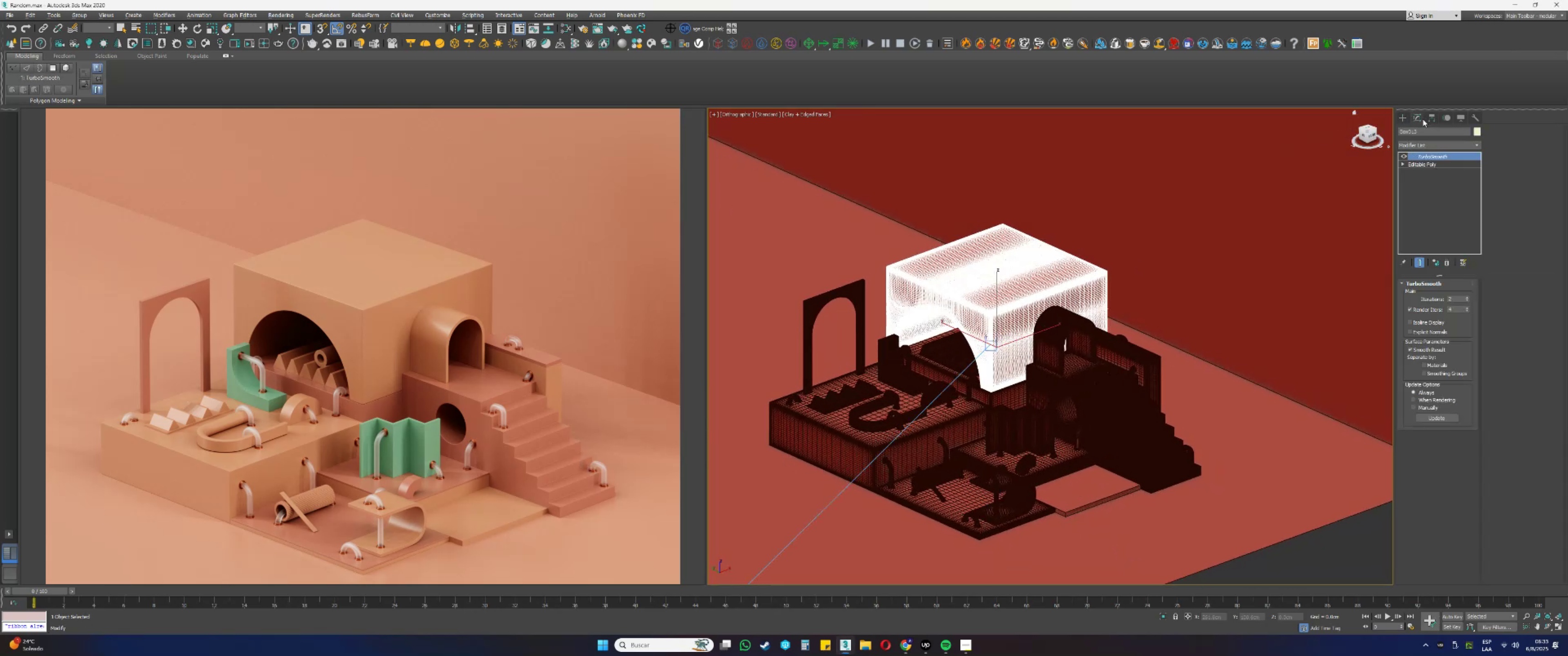 
hold_key(key=Enter, duration=1.52)
 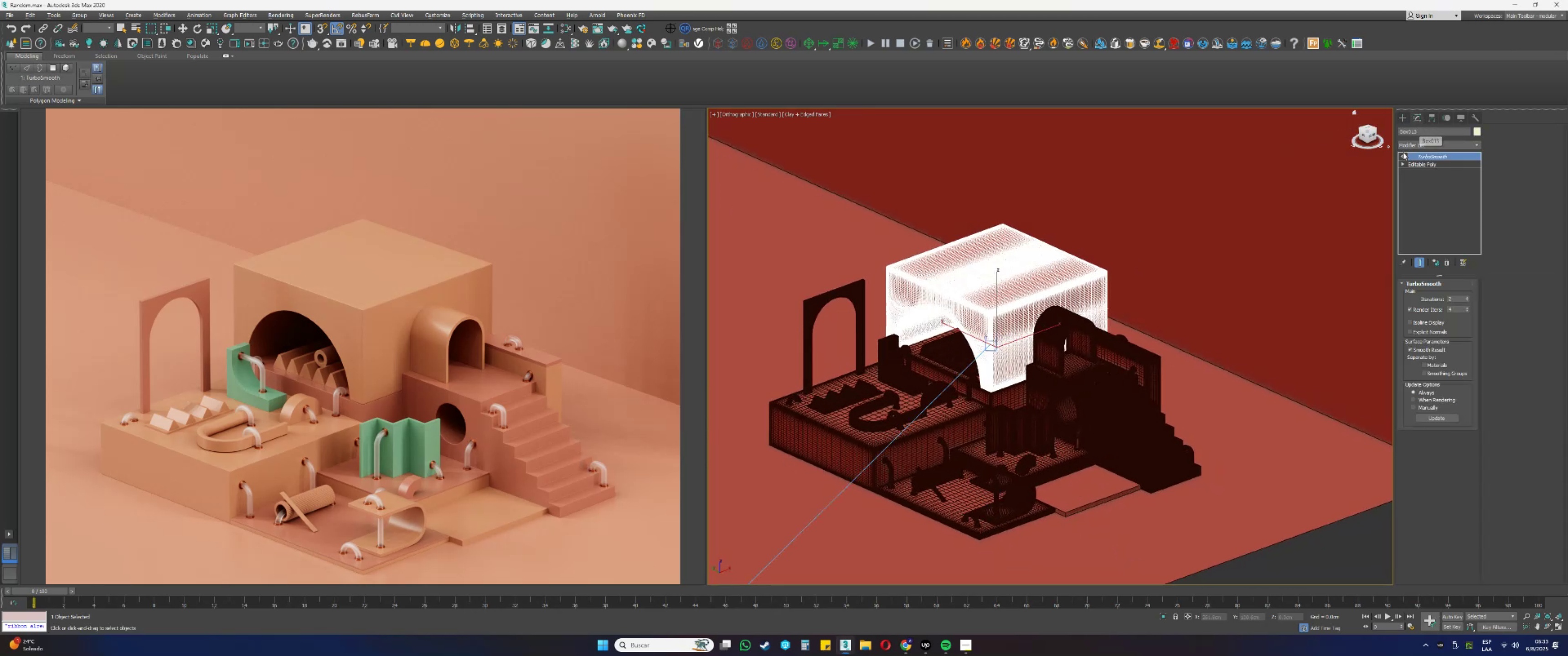 
hold_key(key=Enter, duration=1.5)
 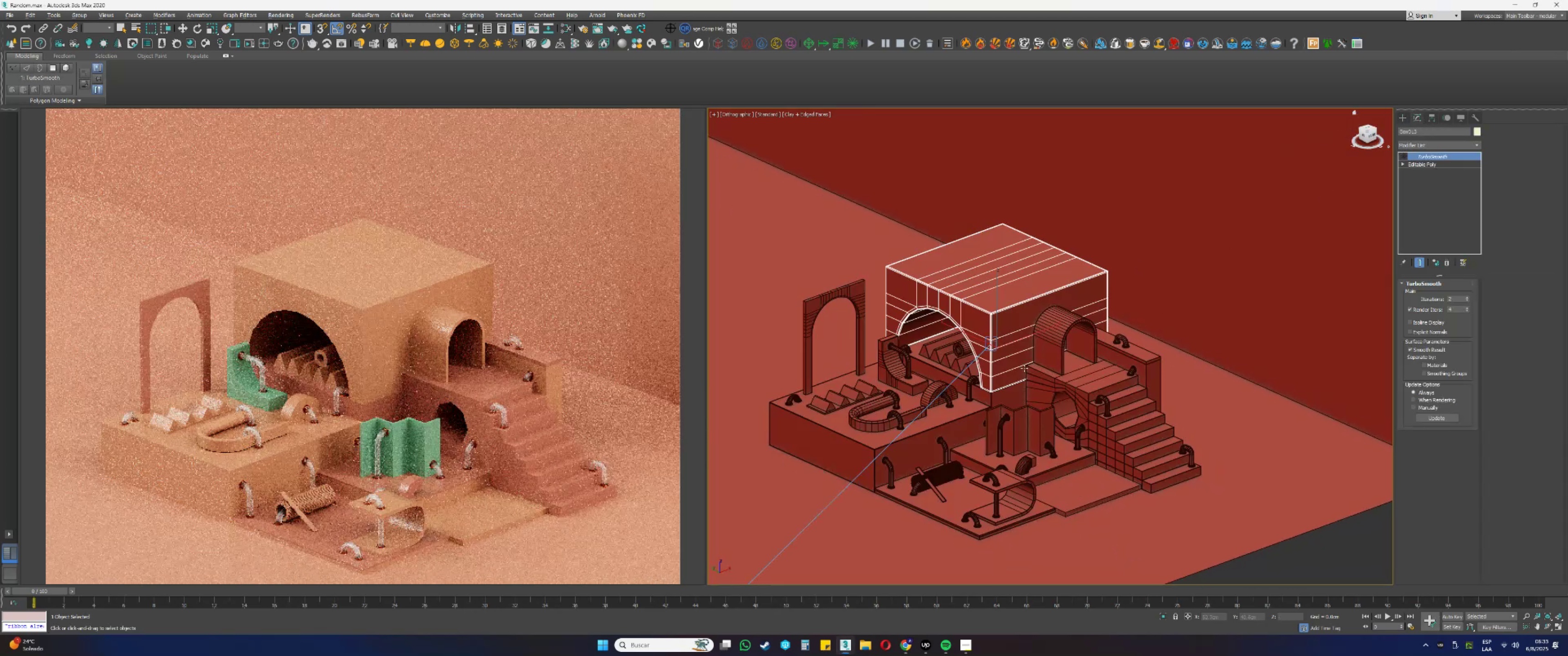 
hold_key(key=Enter, duration=1.52)
 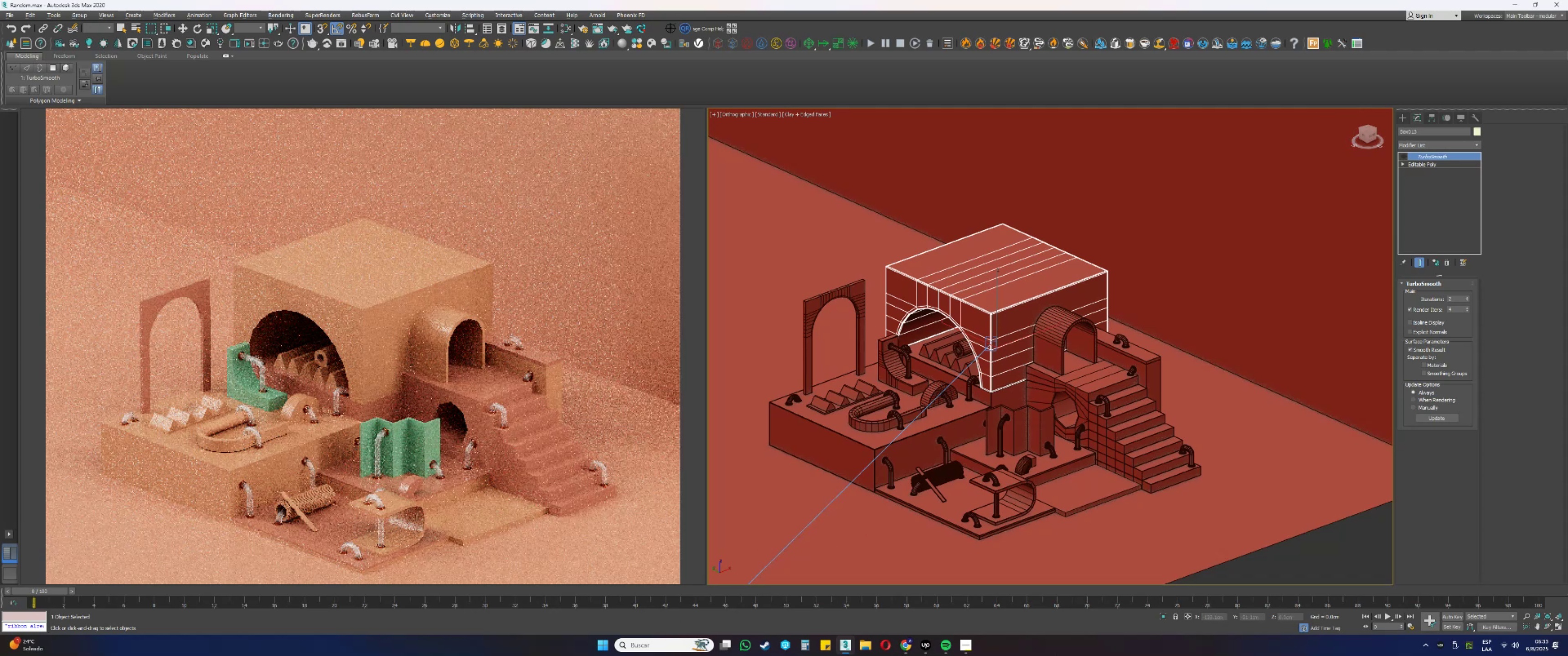 
hold_key(key=Enter, duration=1.52)
 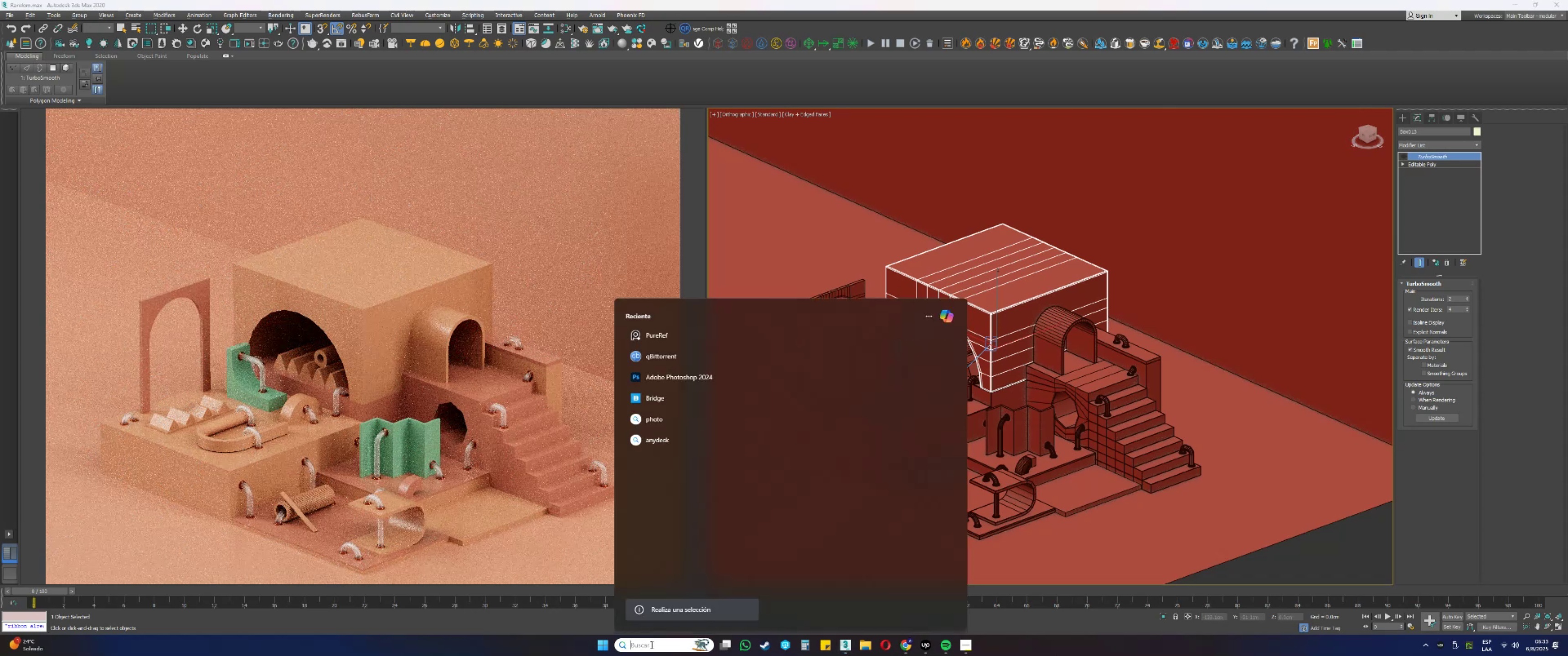 
hold_key(key=Enter, duration=1.53)
 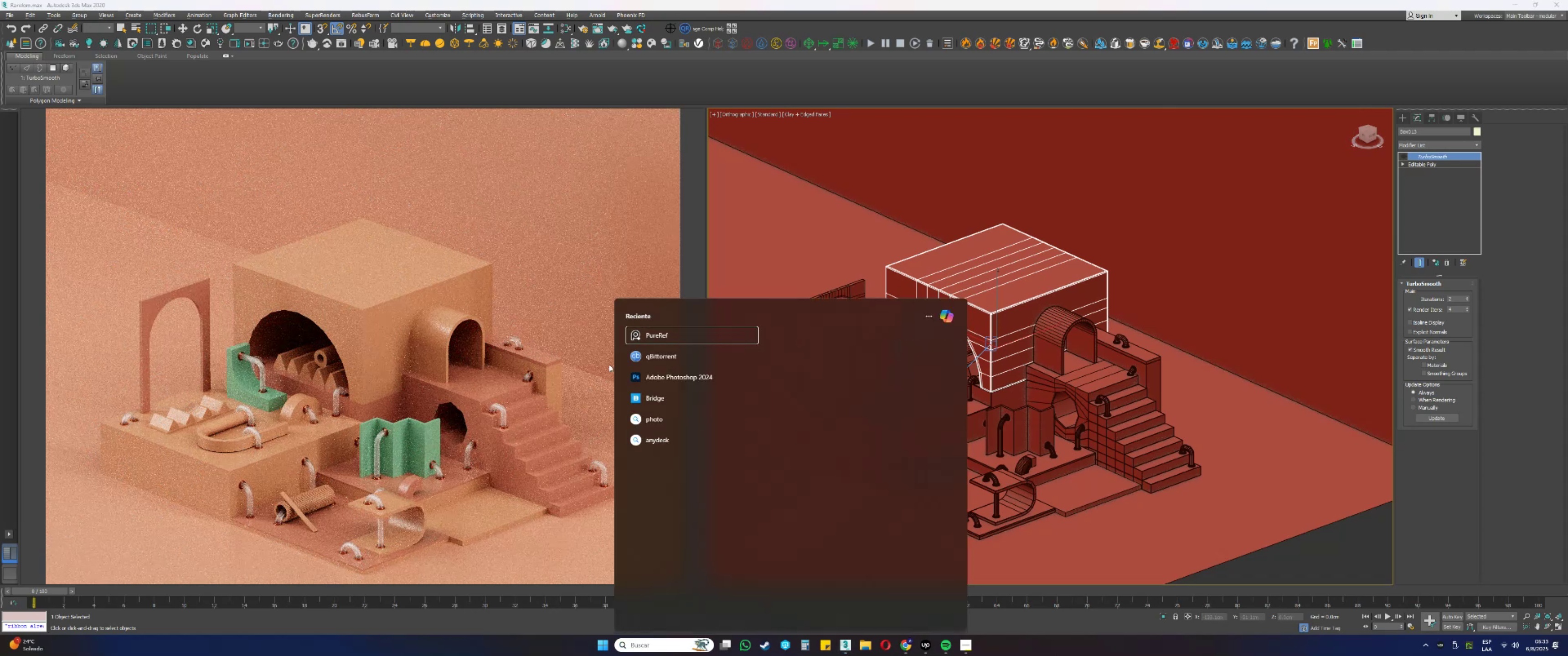 
left_click([650, 333])
 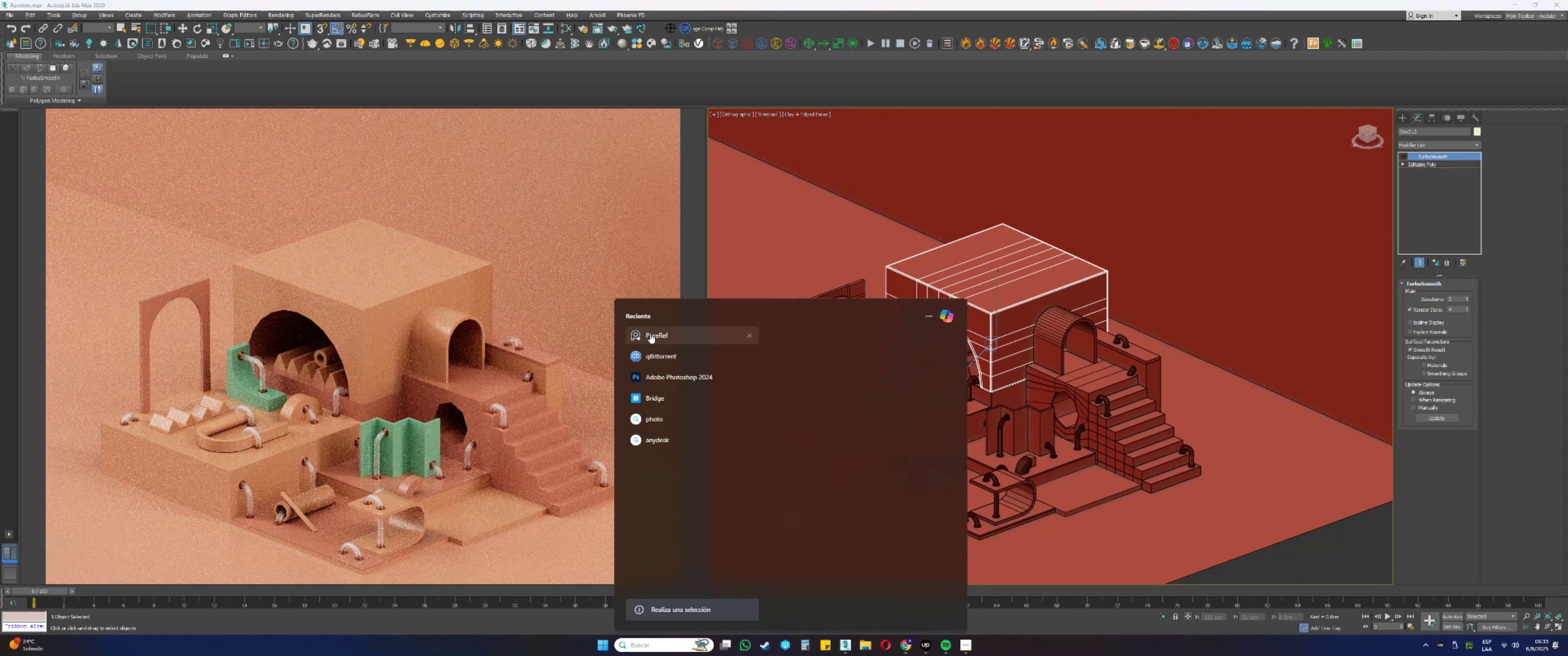 
hold_key(key=Enter, duration=1.52)
 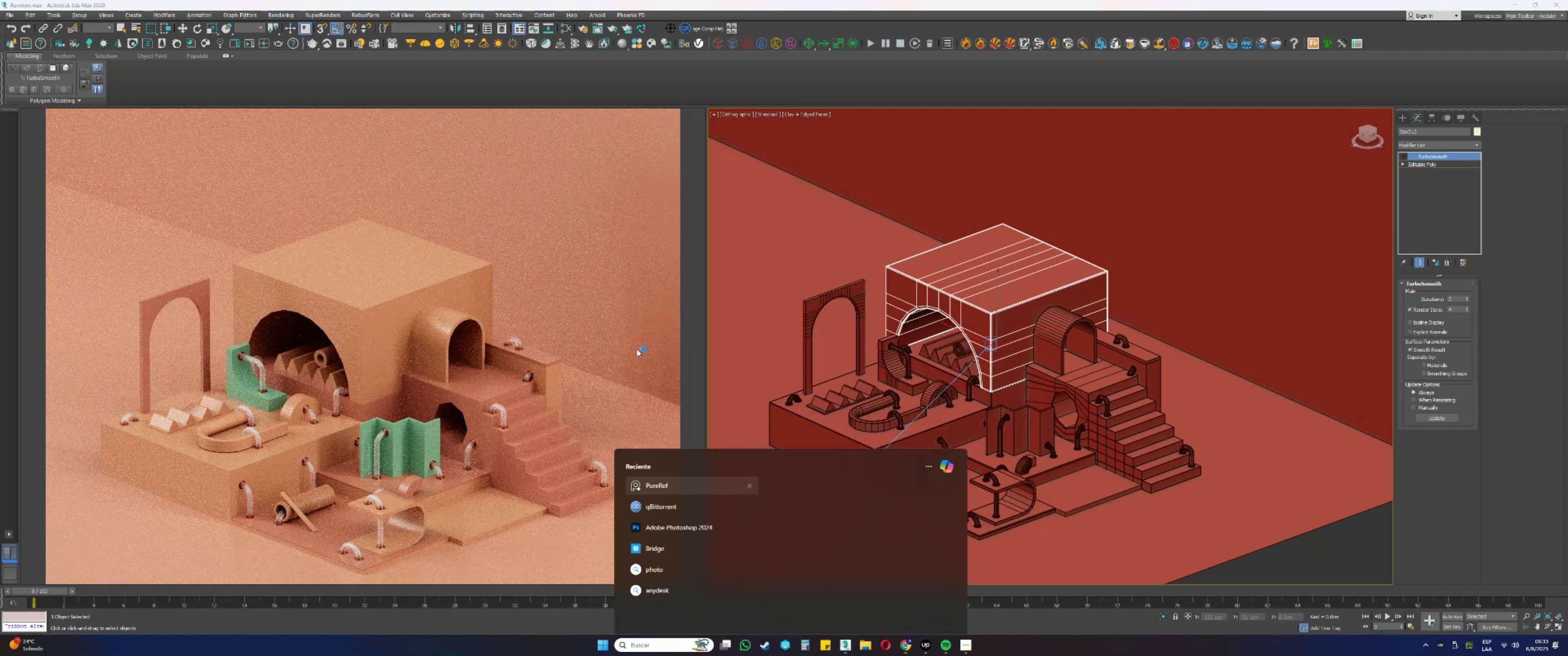 
hold_key(key=Enter, duration=1.51)
 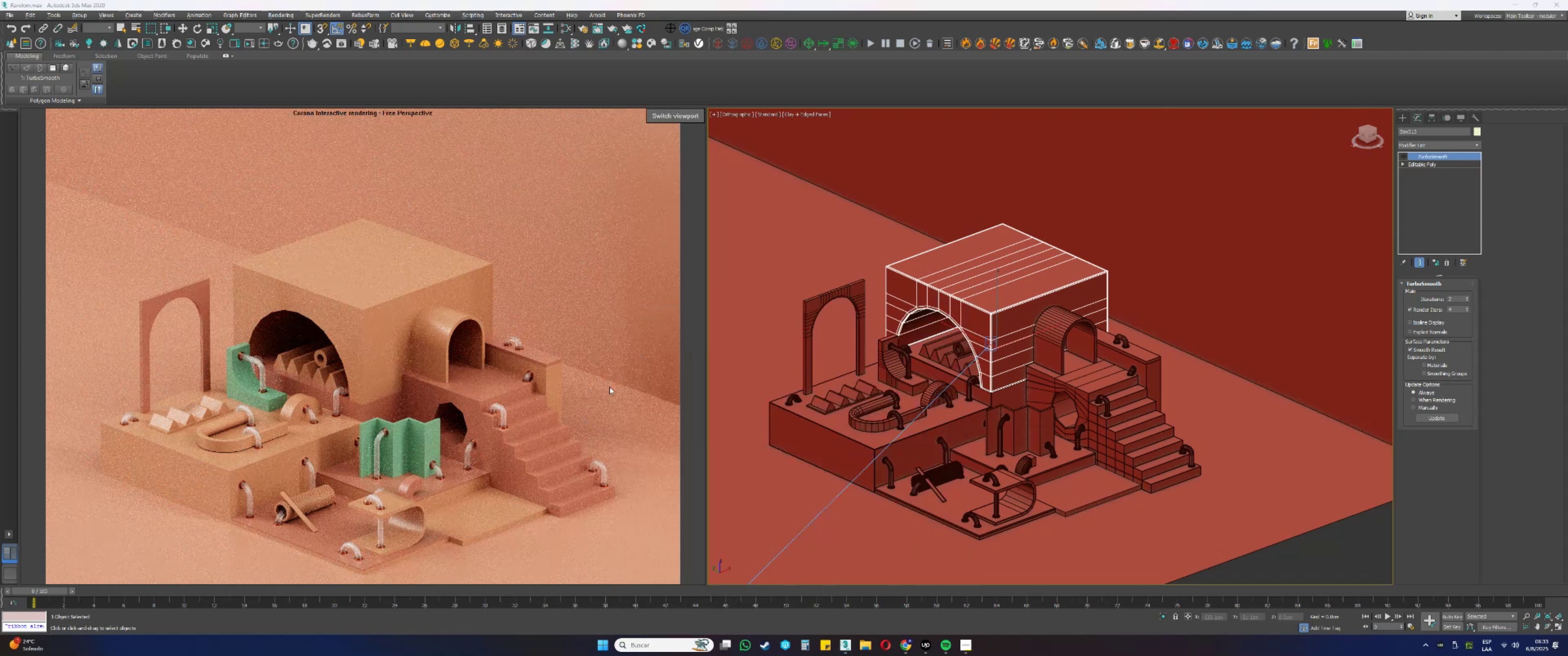 
hold_key(key=Enter, duration=1.51)
 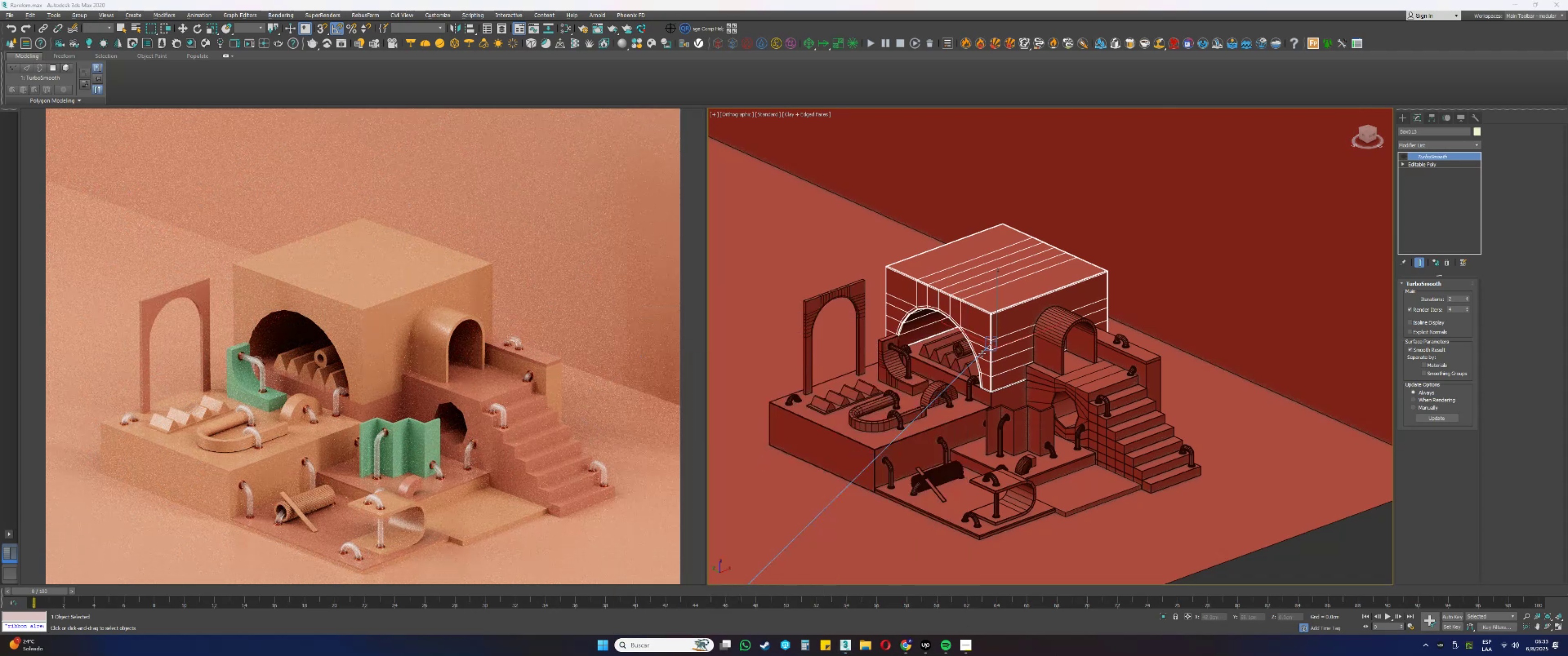 
hold_key(key=Enter, duration=1.52)
 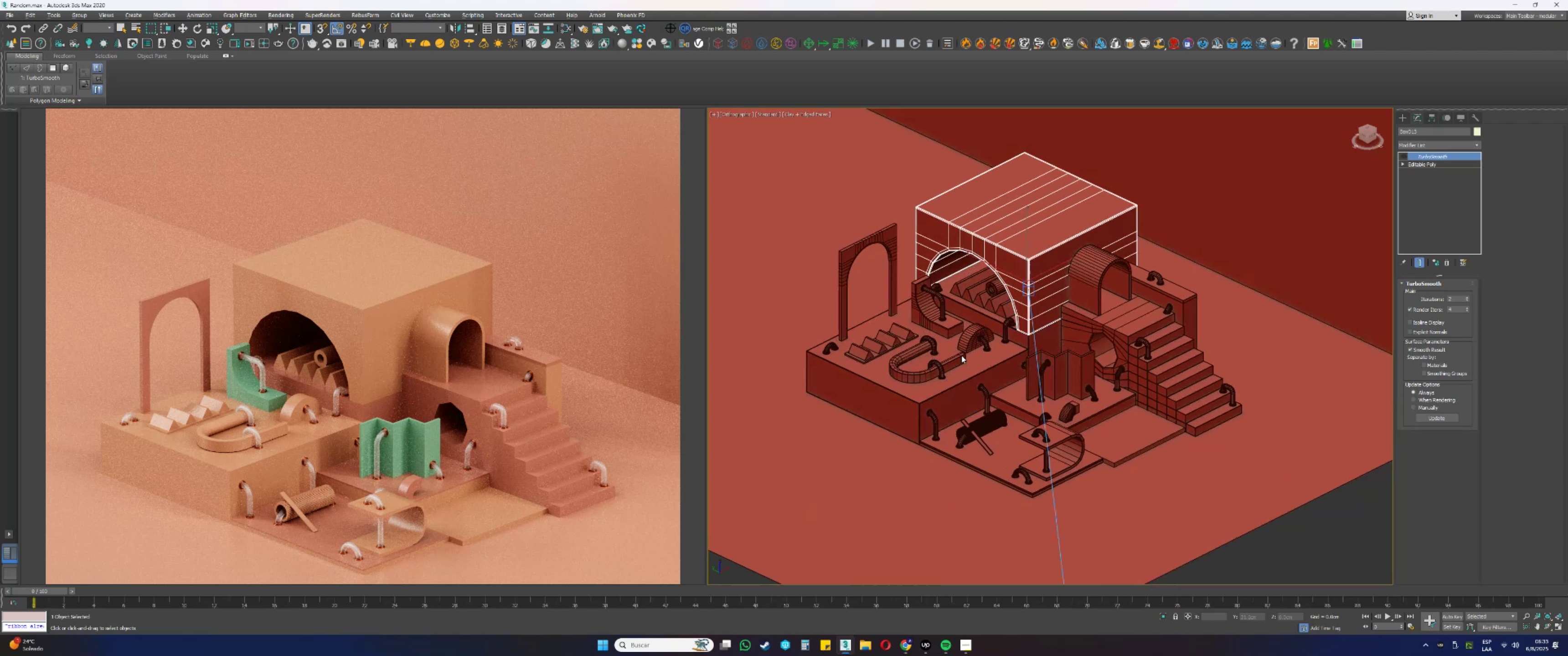 
hold_key(key=Enter, duration=1.52)
 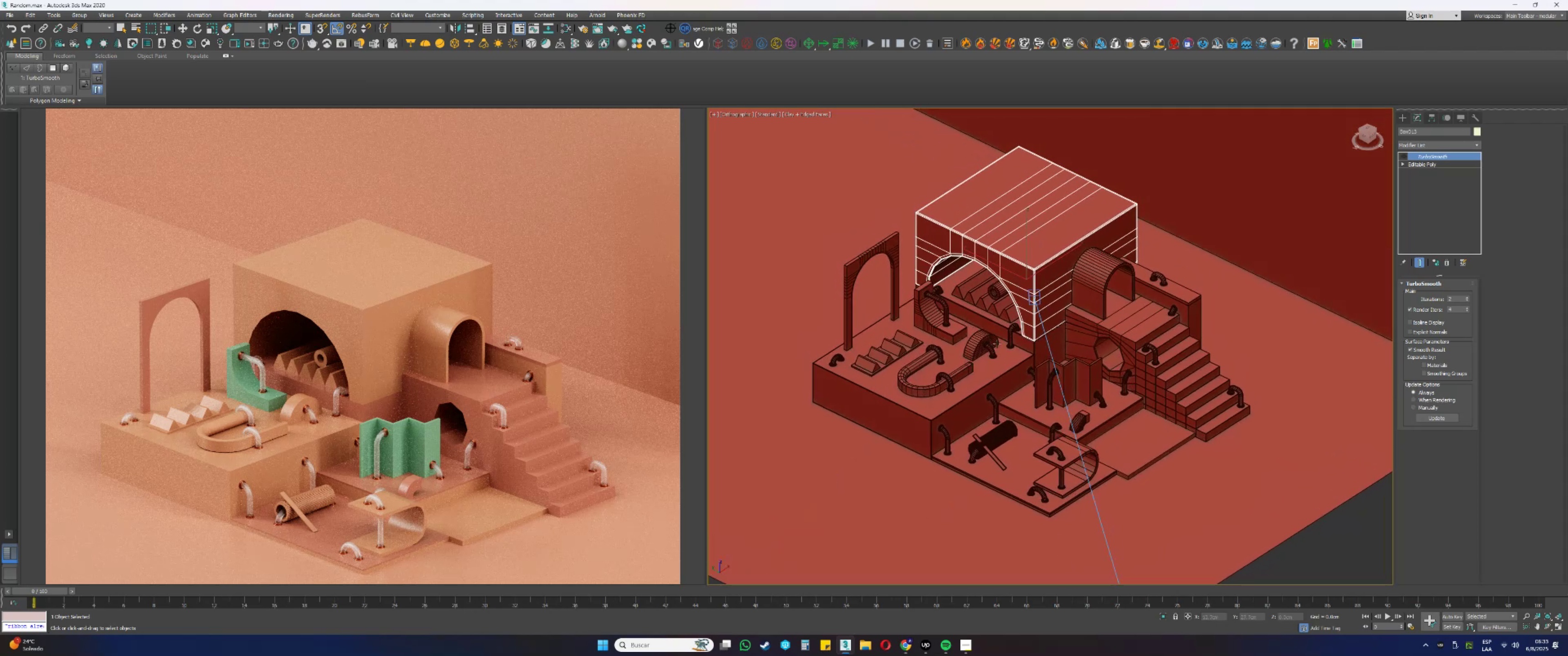 
hold_key(key=AltLeft, duration=0.62)
 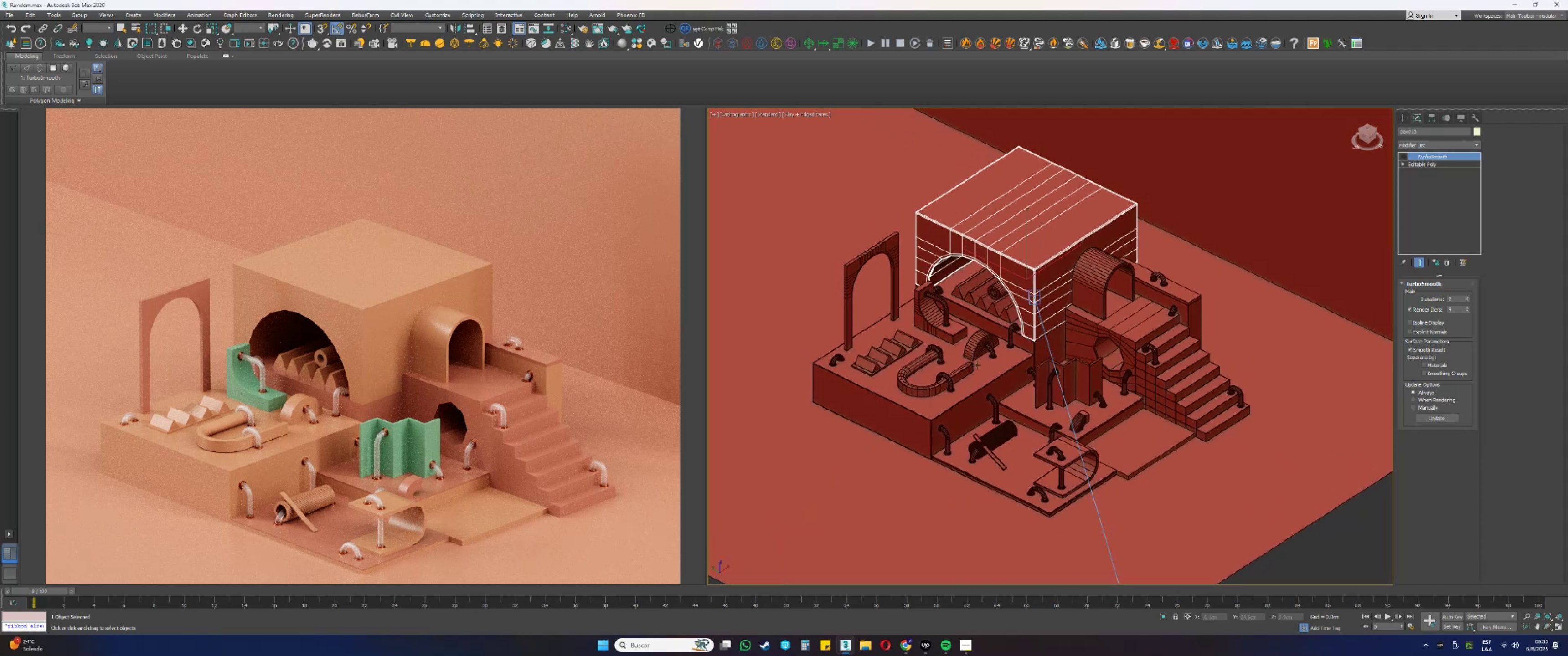 
hold_key(key=Enter, duration=1.53)
 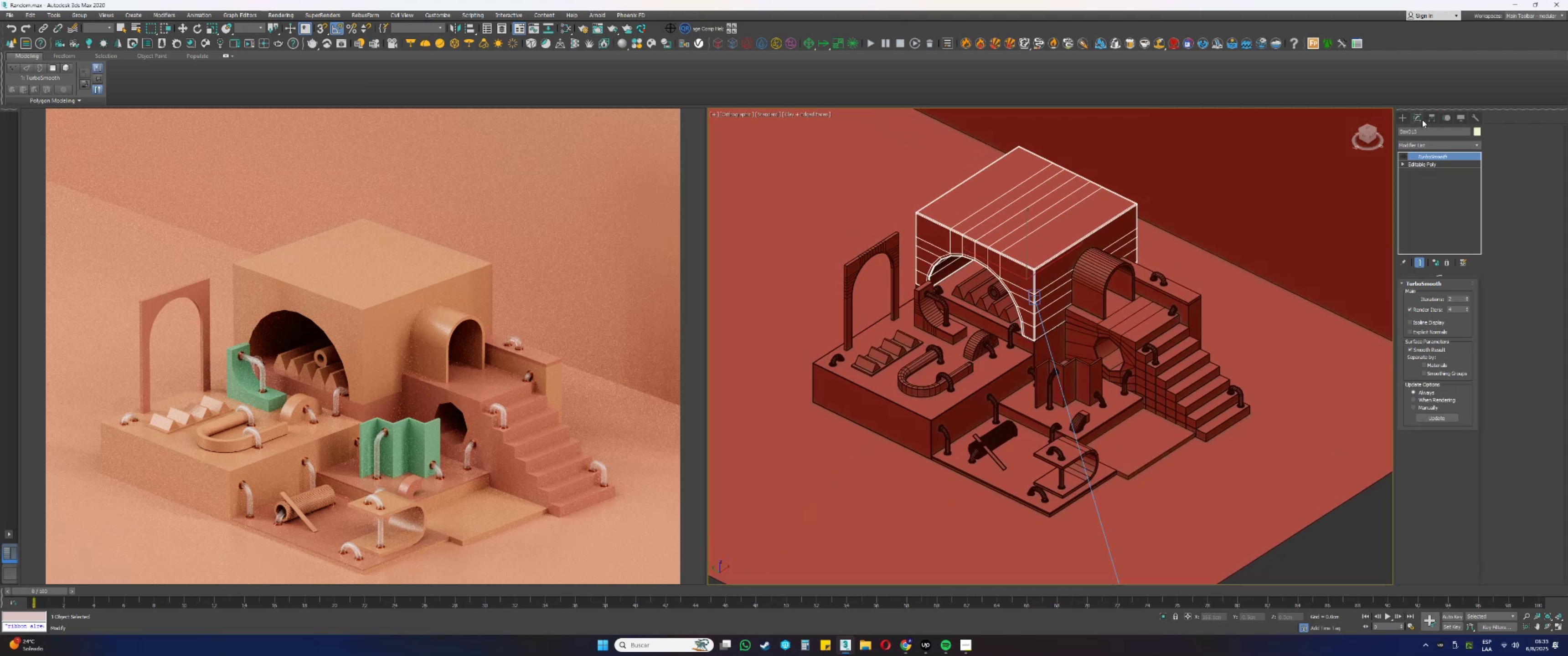 
hold_key(key=Enter, duration=1.51)
 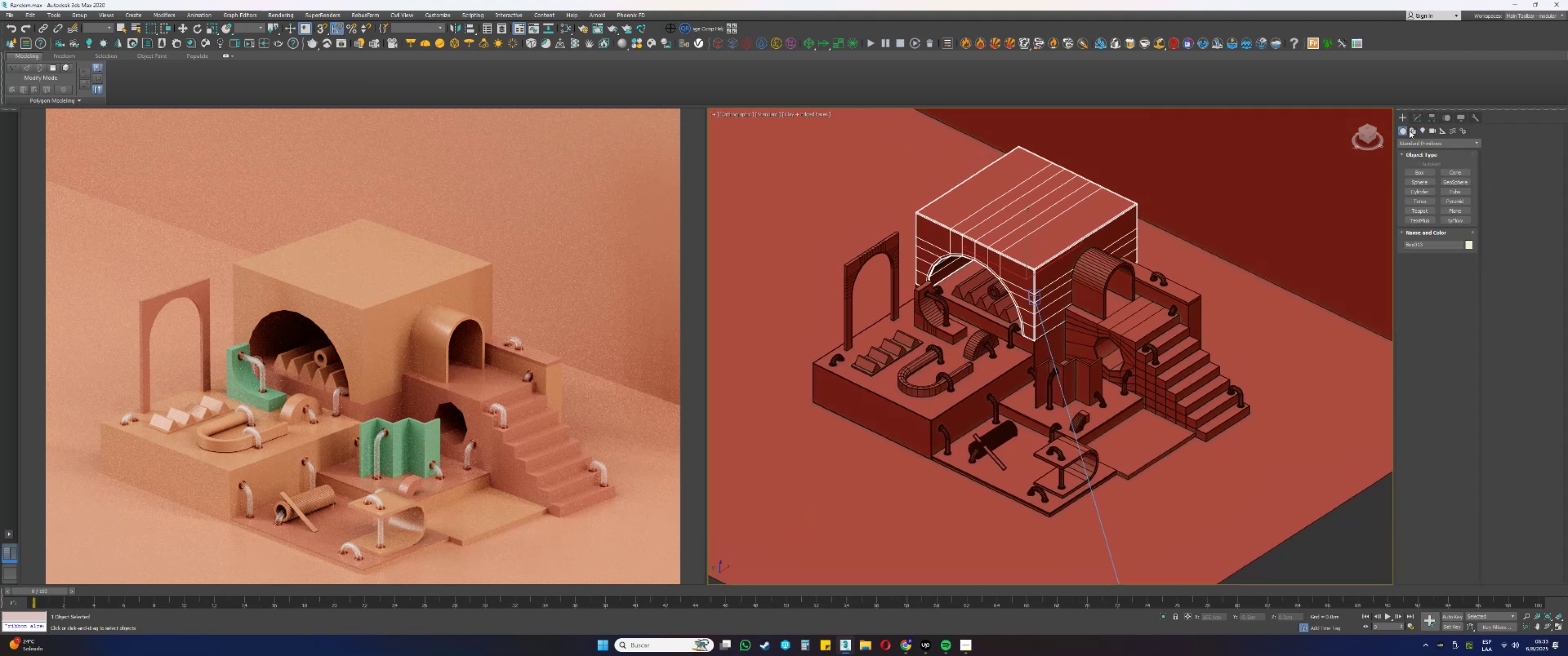 
hold_key(key=Enter, duration=1.52)
 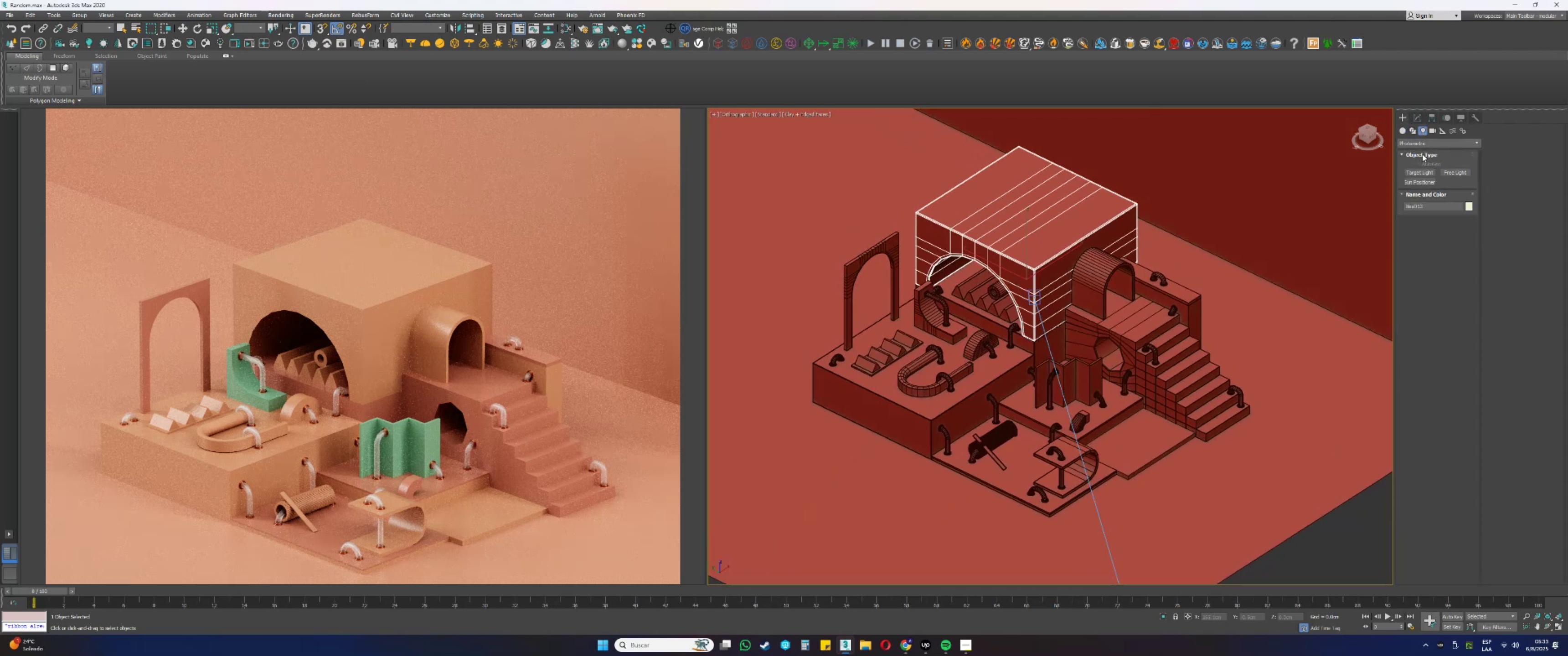 
left_click([1405, 118])
 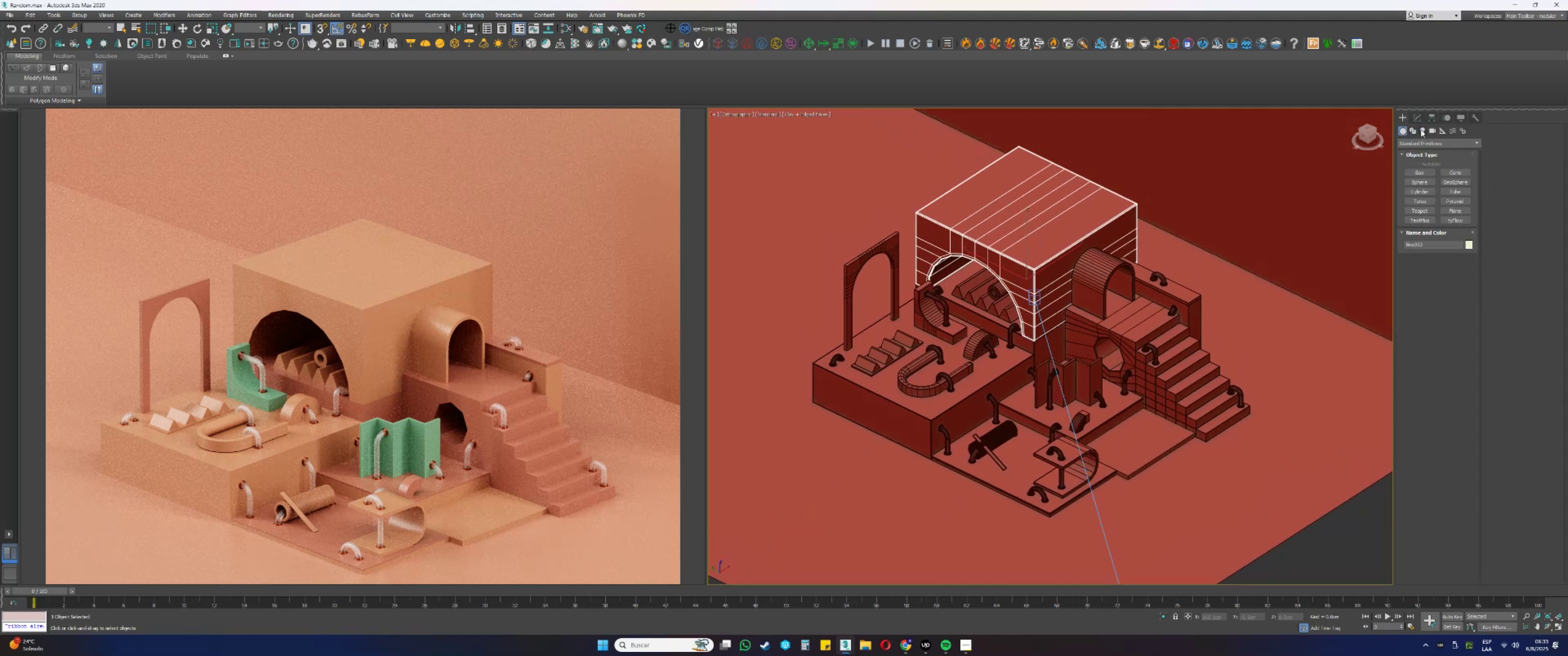 
left_click([1424, 129])
 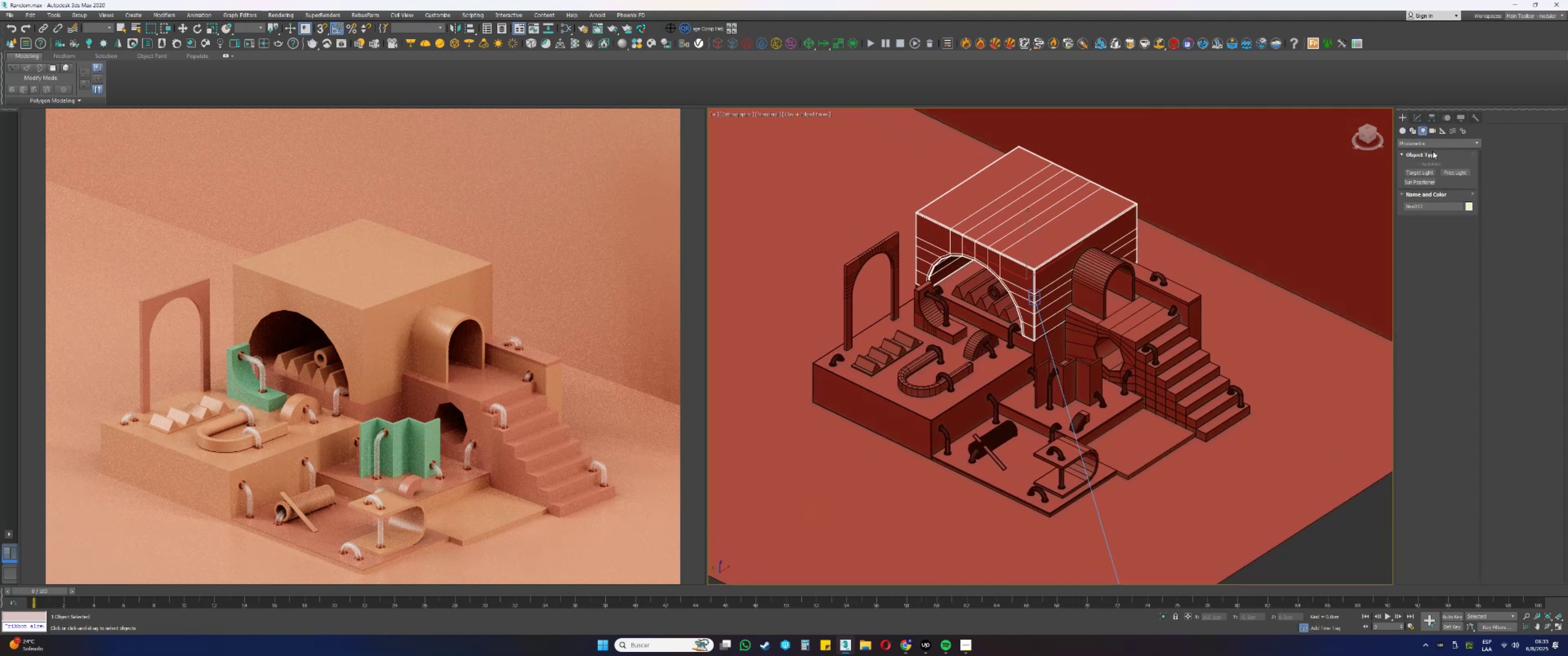 
hold_key(key=Enter, duration=1.51)
 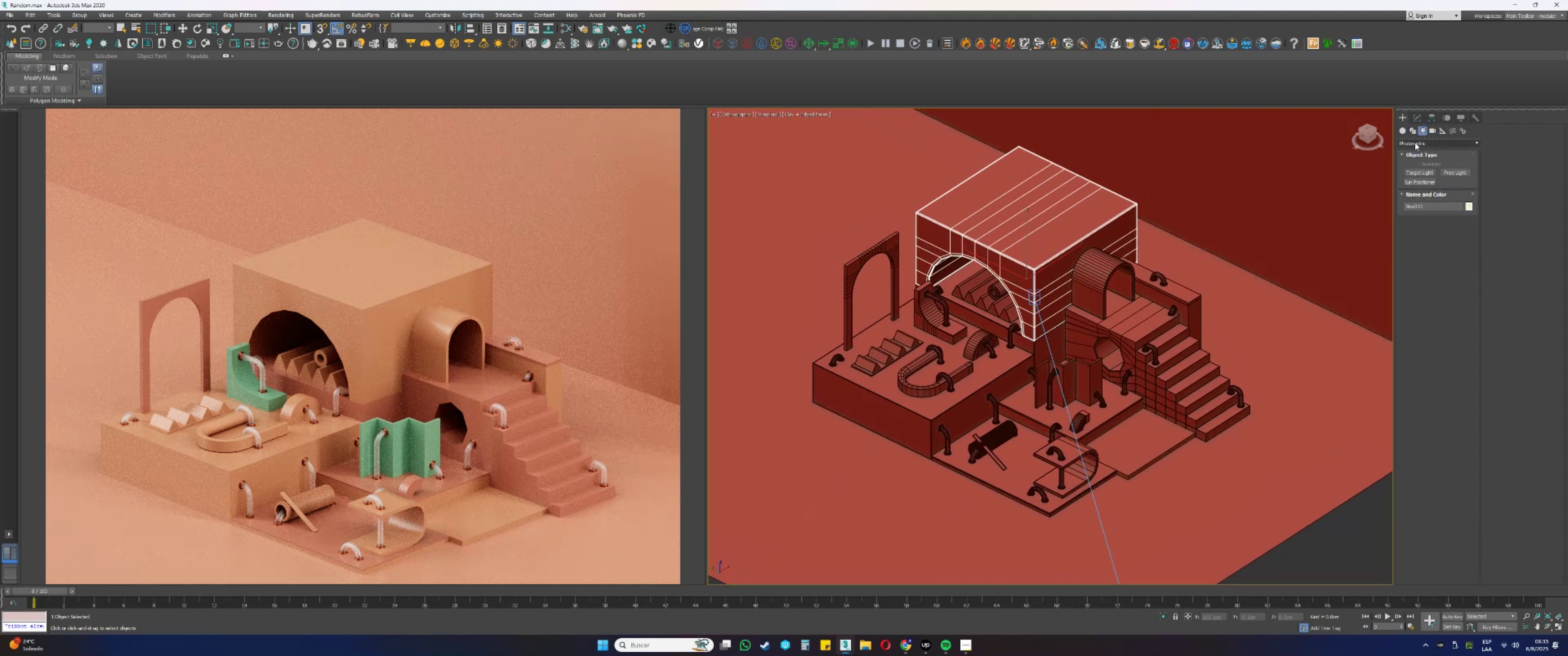 
left_click([1418, 145])
 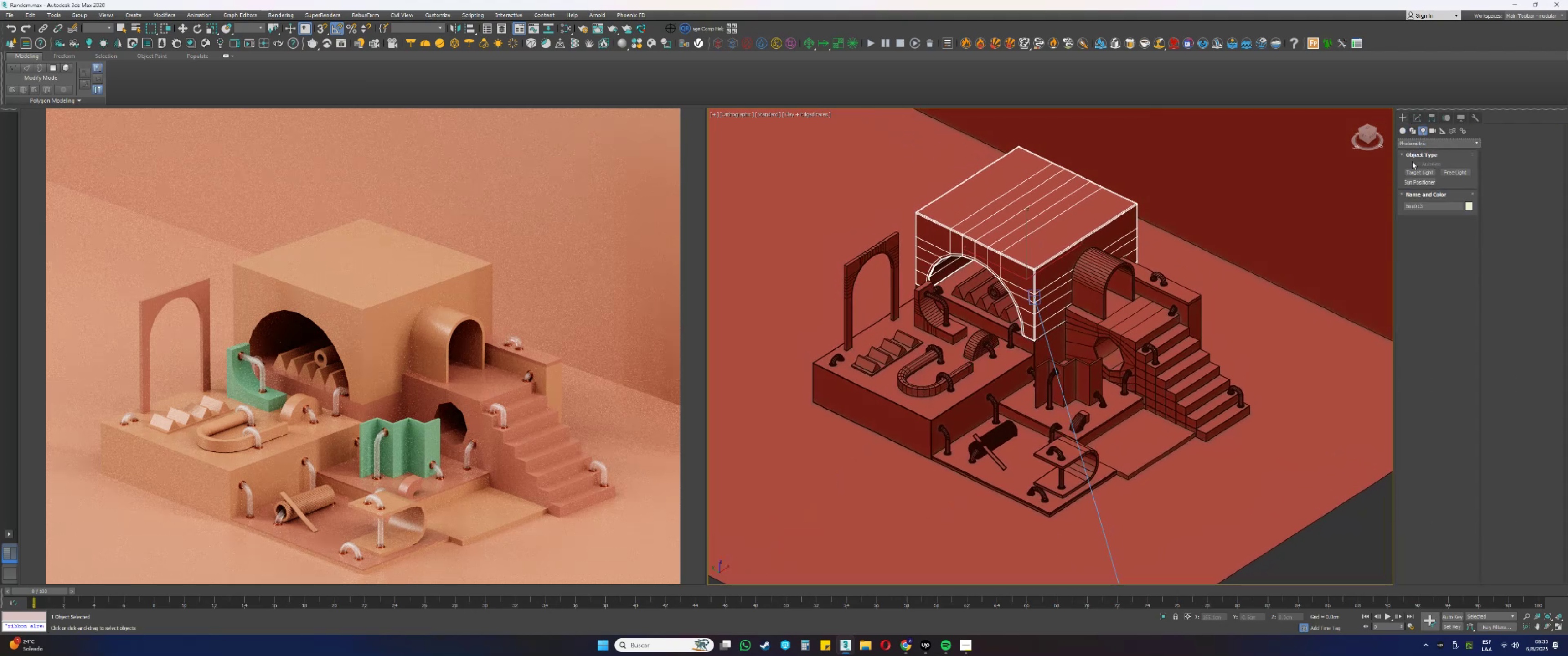 
left_click([1420, 145])
 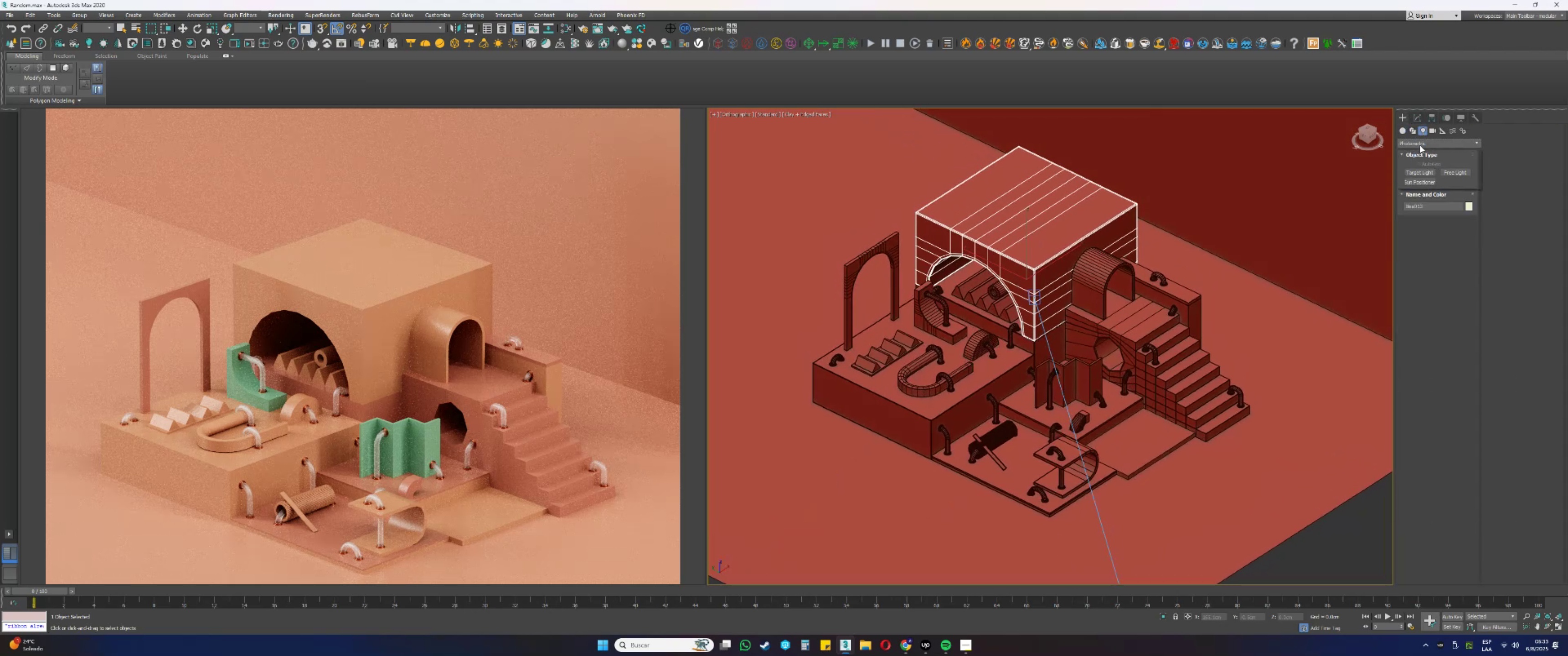 
hold_key(key=Enter, duration=1.51)
 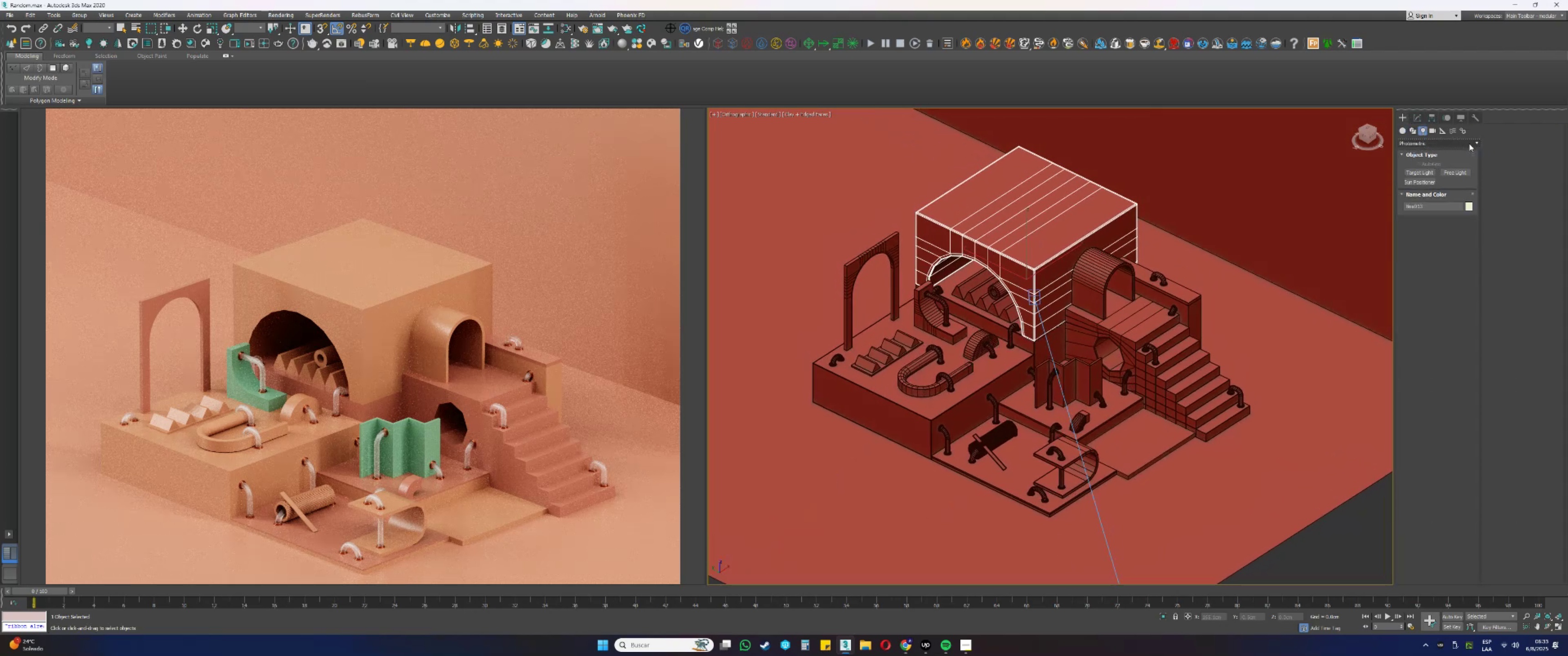 
double_click([1415, 143])
 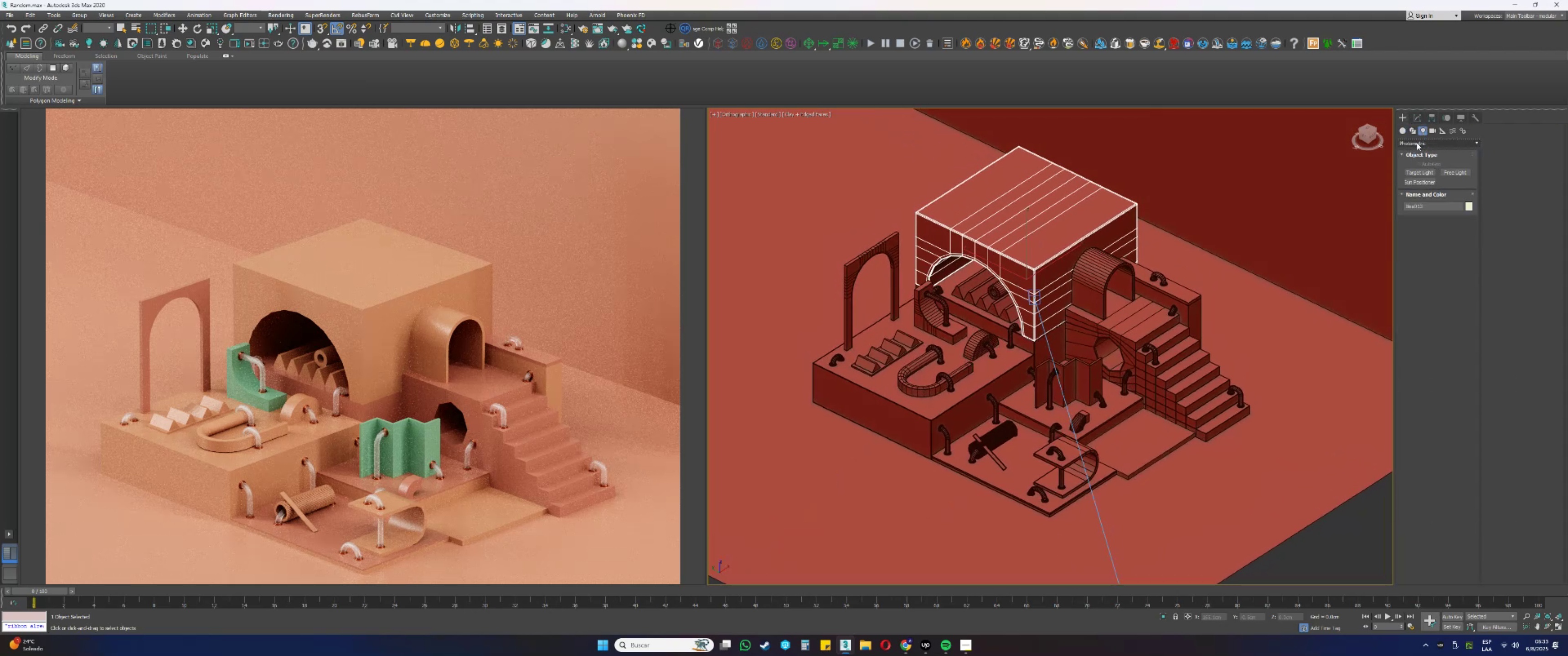 
hold_key(key=Enter, duration=1.53)
 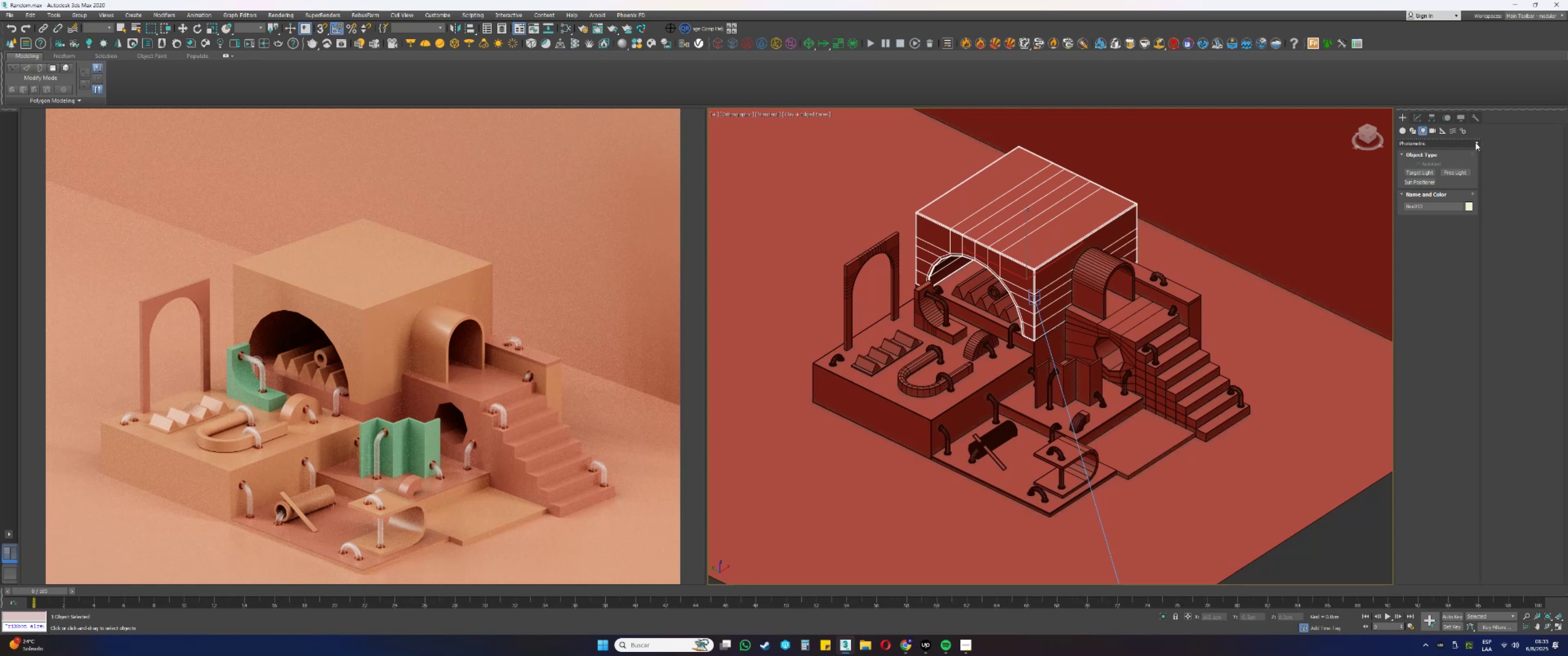 
hold_key(key=Enter, duration=1.52)
 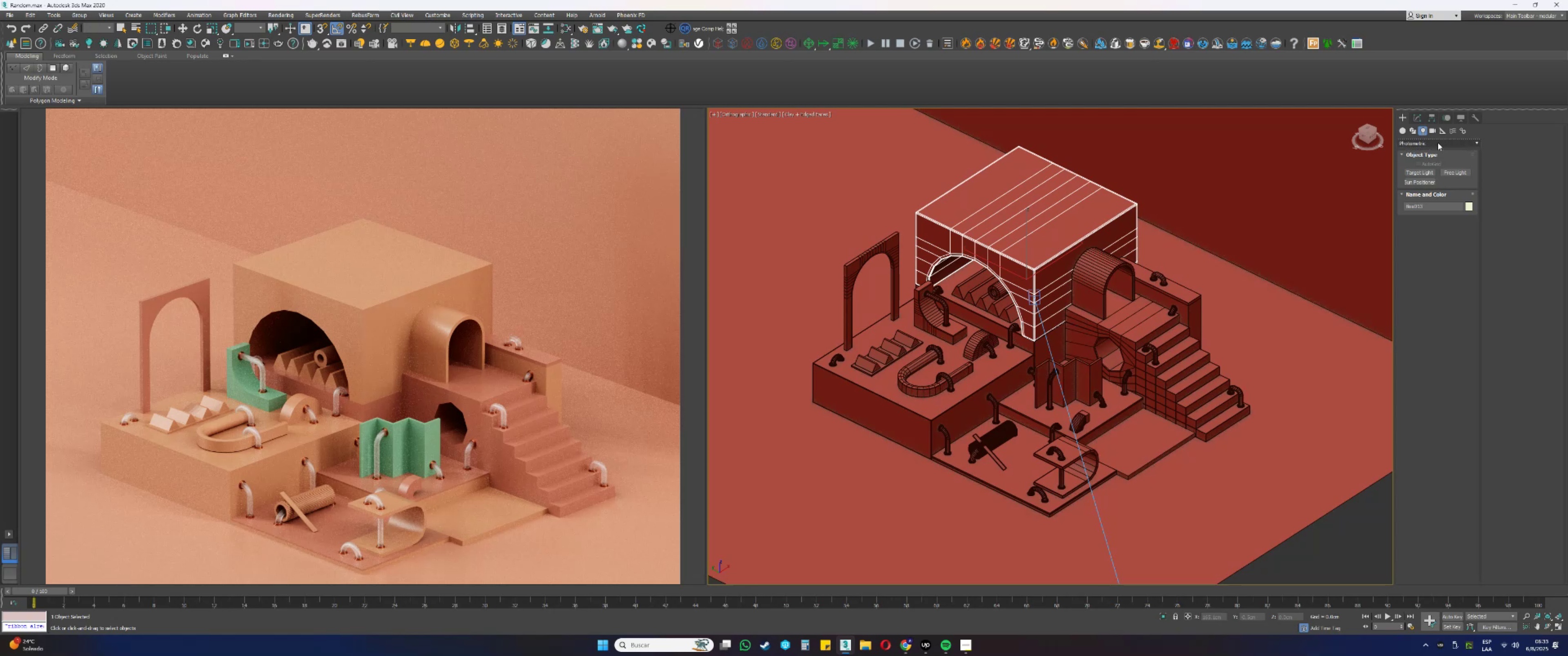 
left_click([1477, 143])
 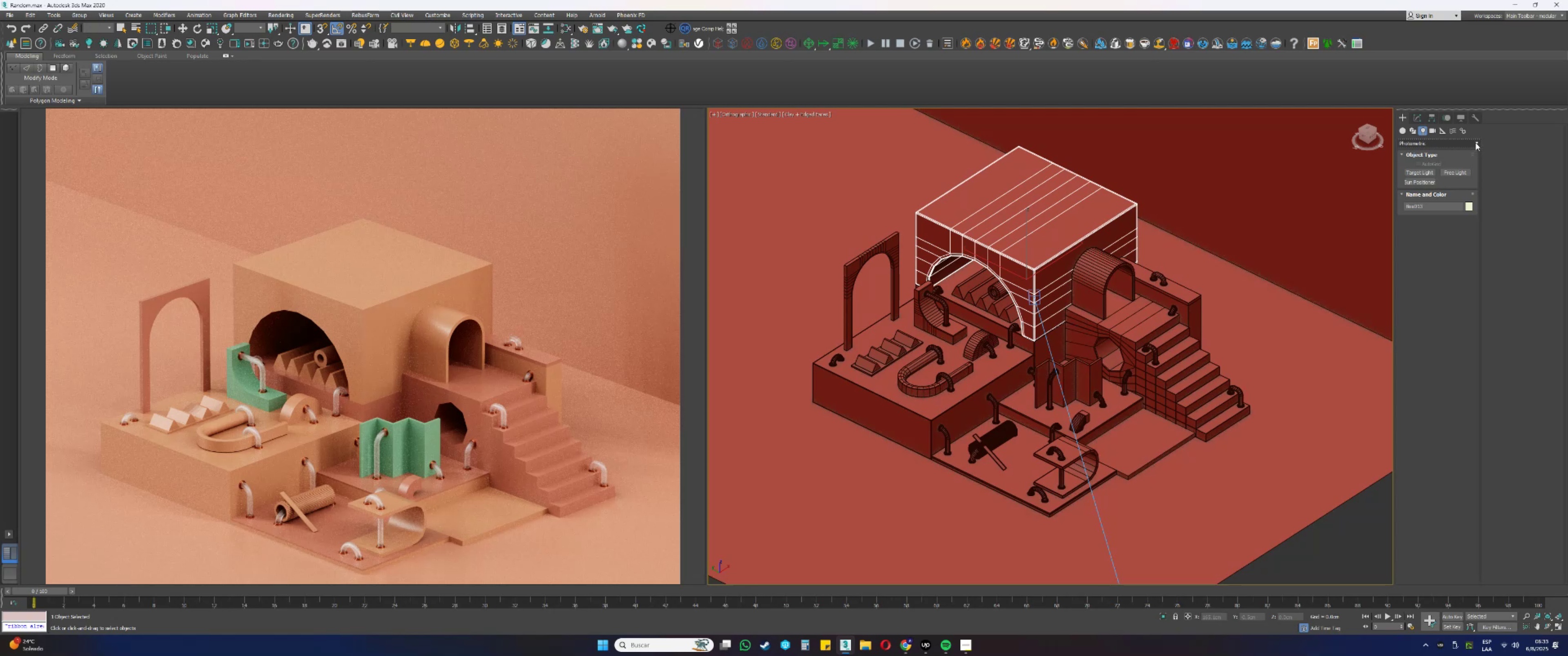 
left_click_drag(start_coordinate=[1466, 141], to_coordinate=[1455, 148])
 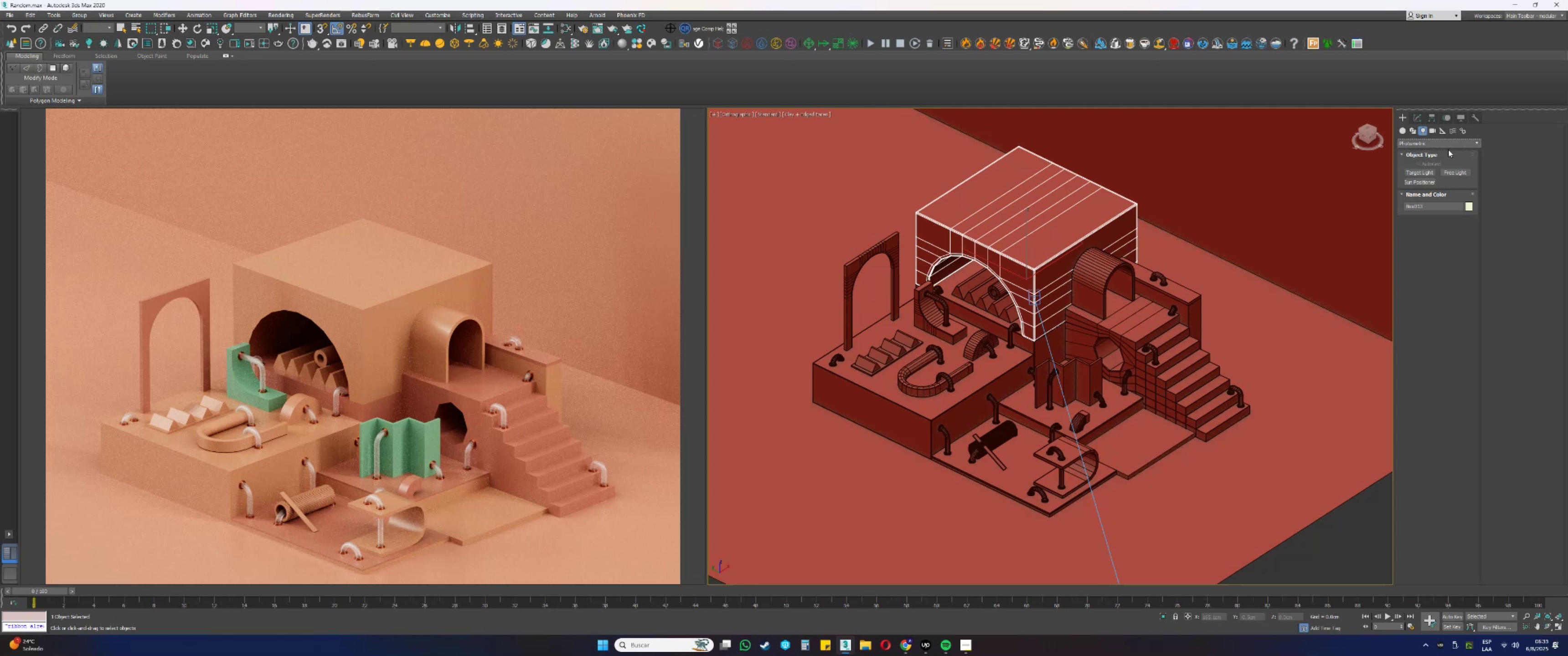 
hold_key(key=Enter, duration=1.51)
 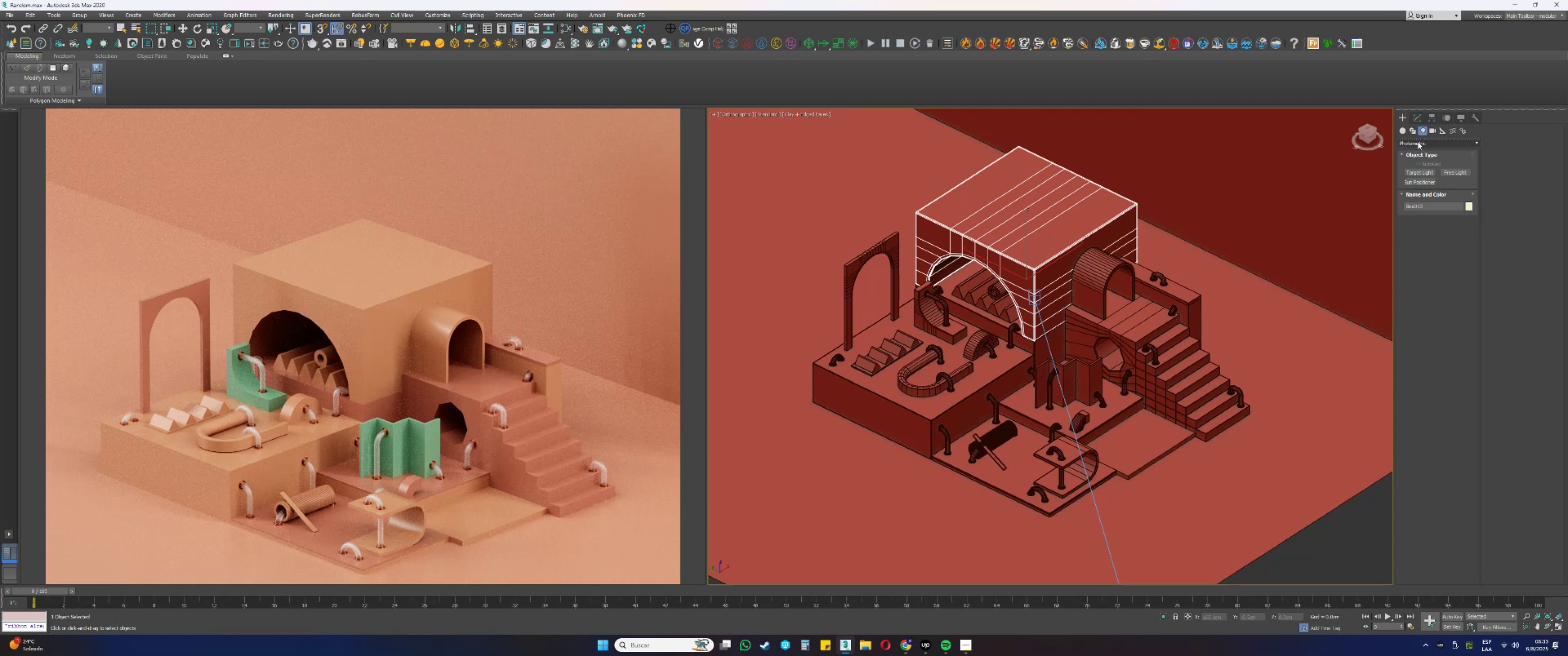 
left_click([1428, 142])
 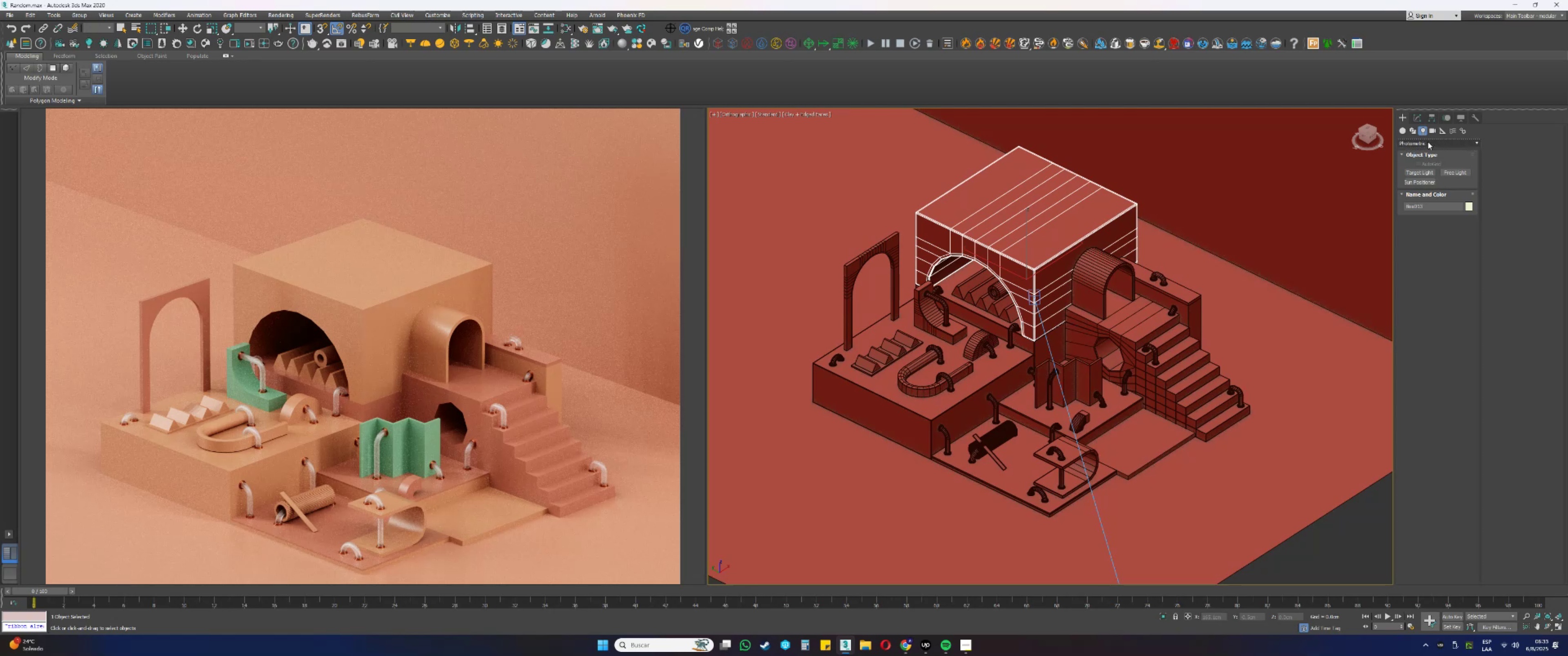 
double_click([1428, 142])
 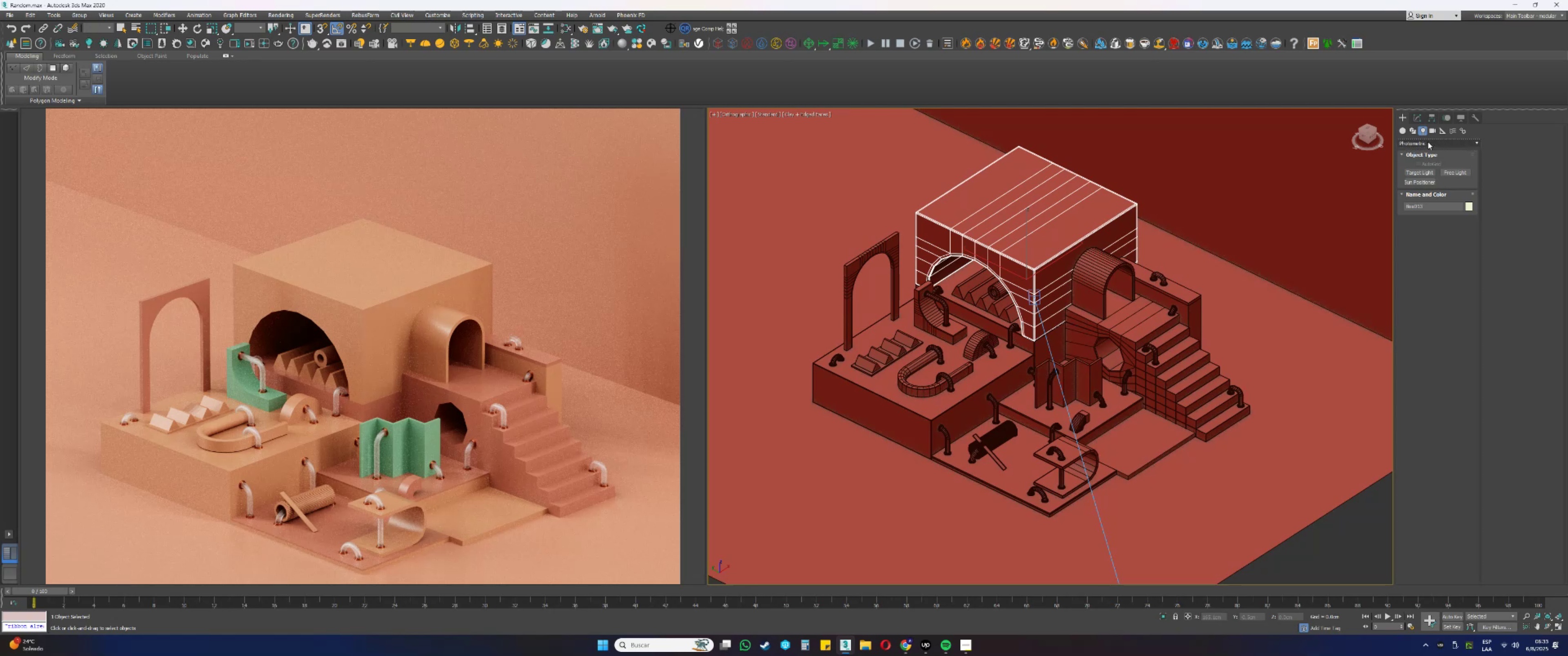 
hold_key(key=Enter, duration=1.52)
 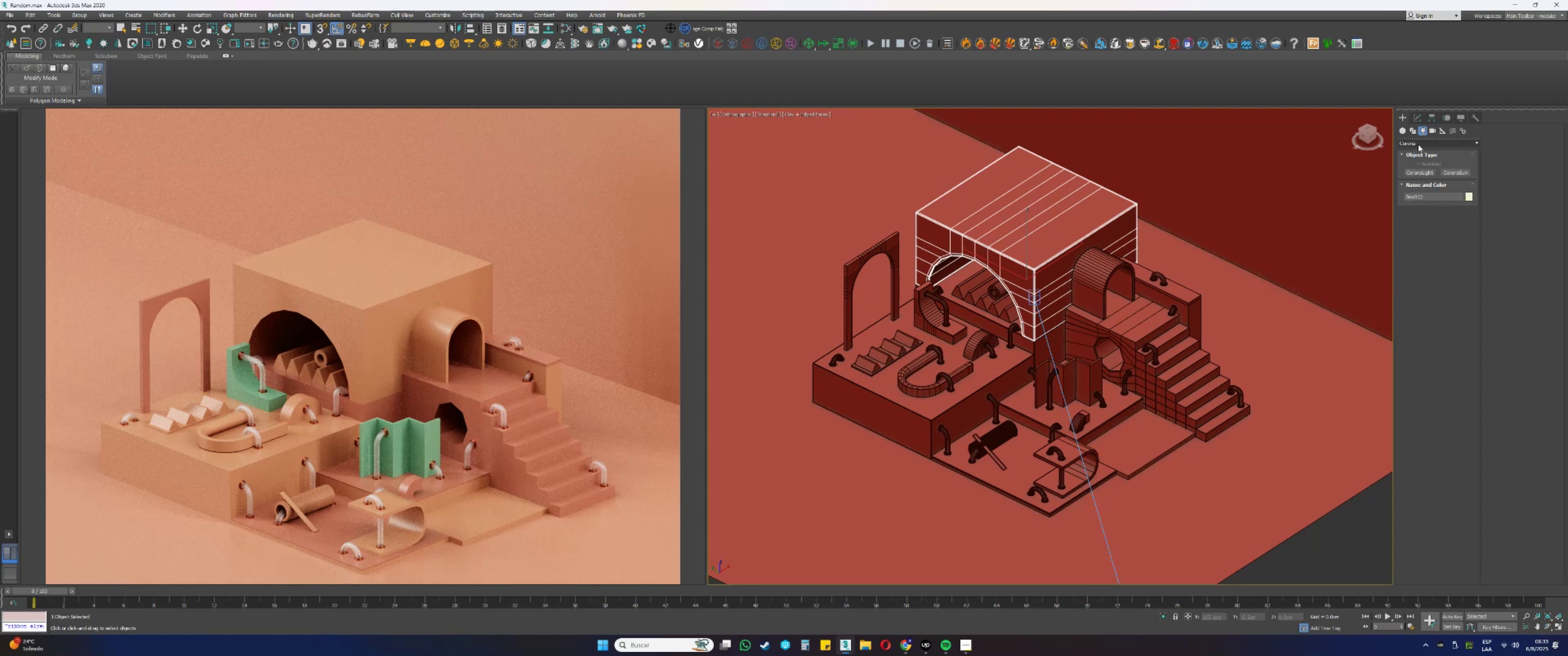 
left_click_drag(start_coordinate=[1418, 142], to_coordinate=[1415, 146])
 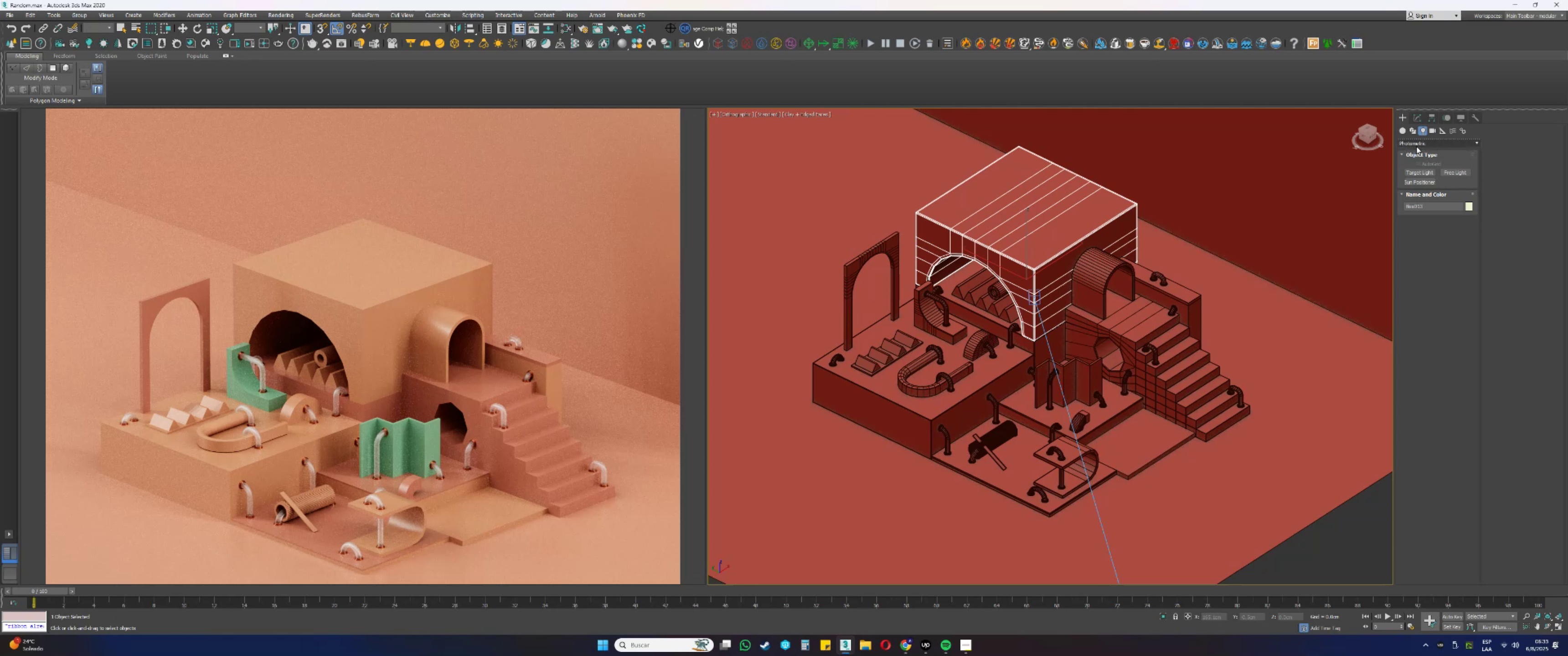 
scroll: coordinate [1418, 144], scroll_direction: down, amount: 2.0
 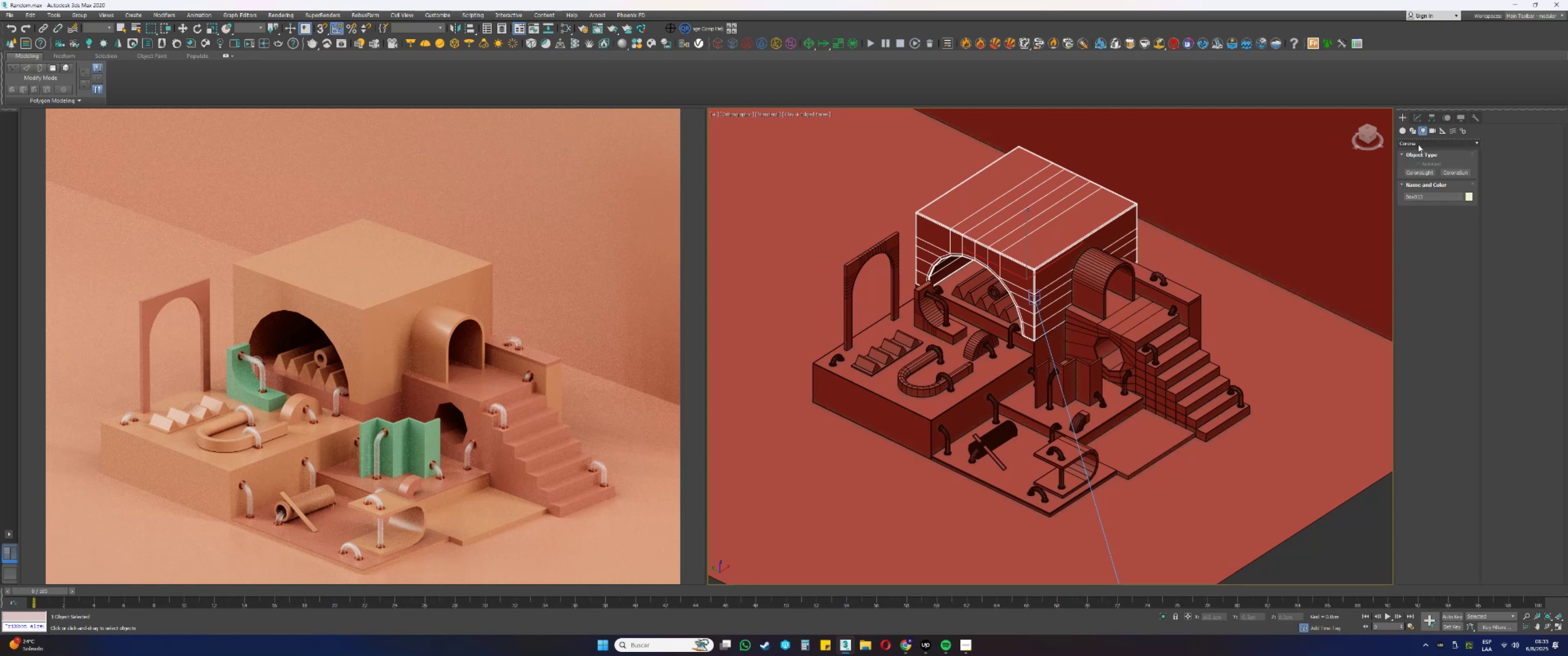 
hold_key(key=Enter, duration=1.52)
 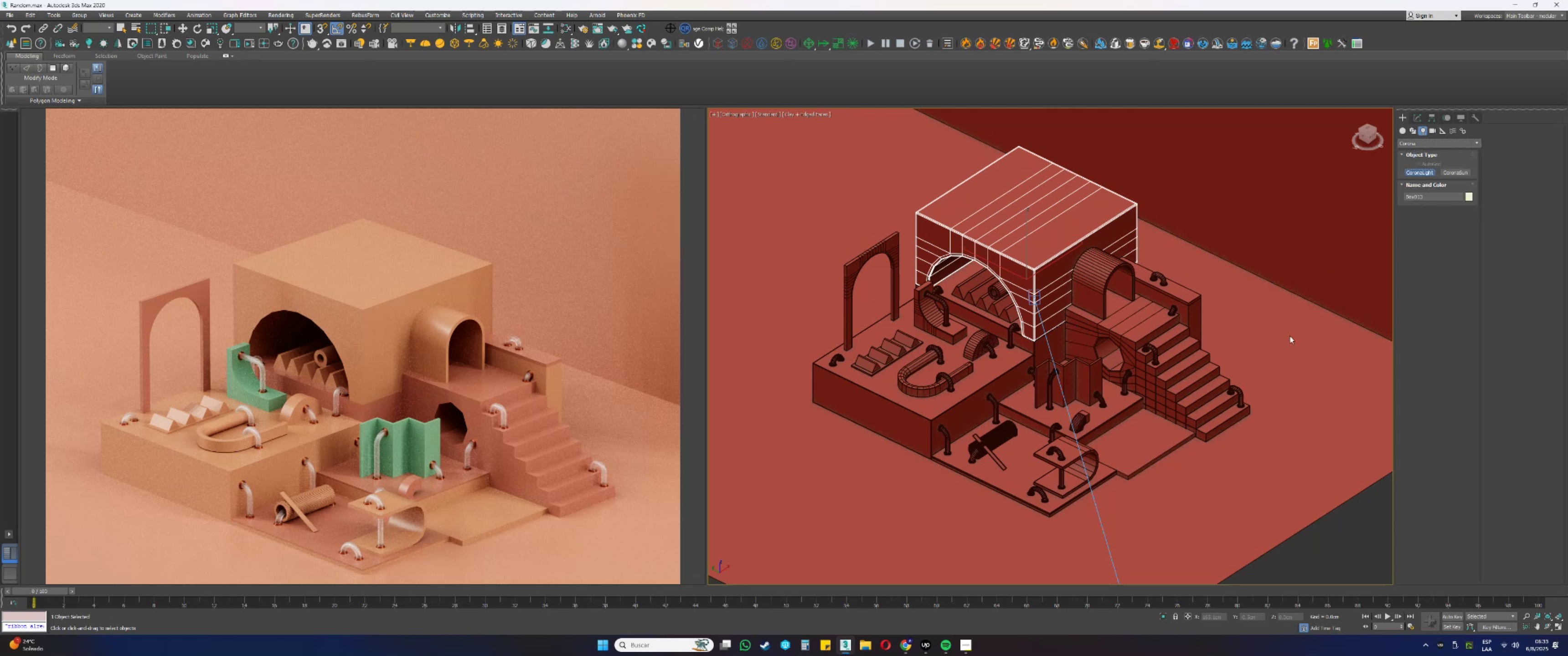 
hold_key(key=Enter, duration=1.52)
 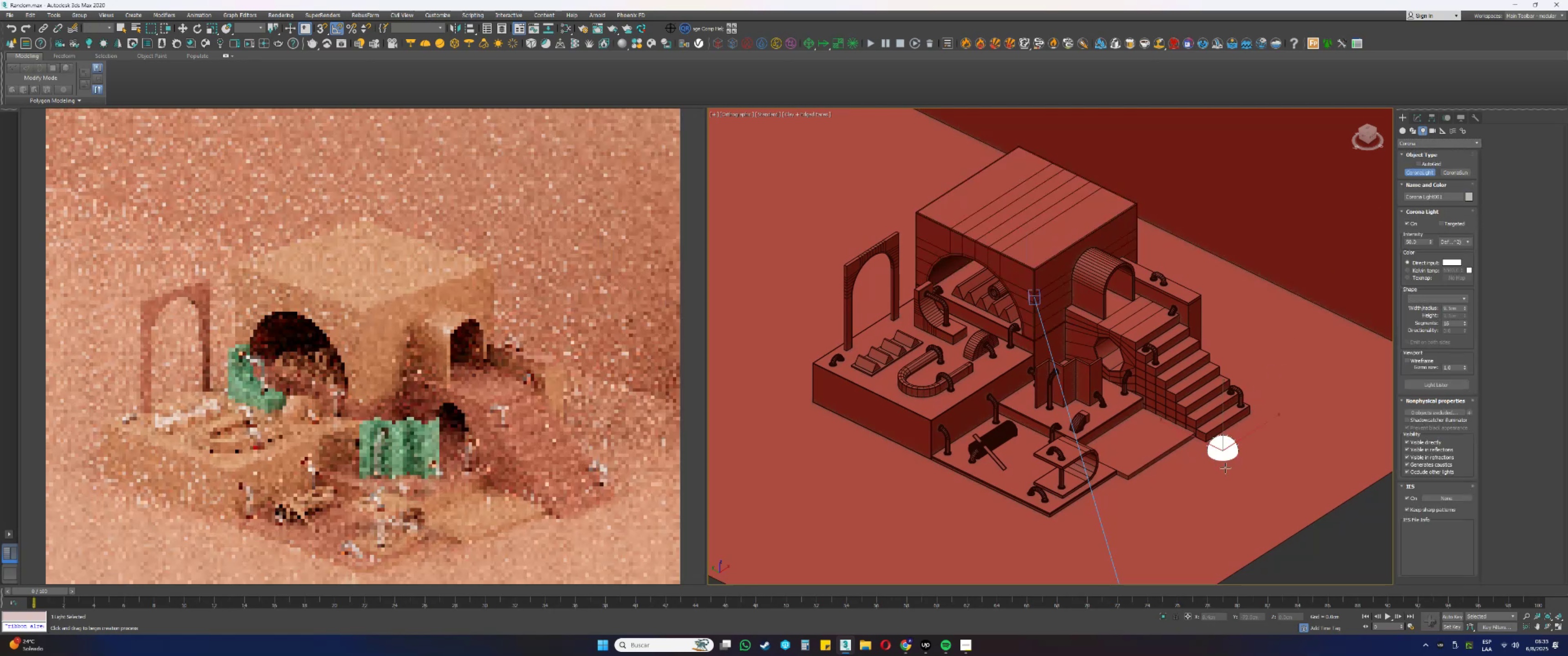 
left_click([1427, 170])
 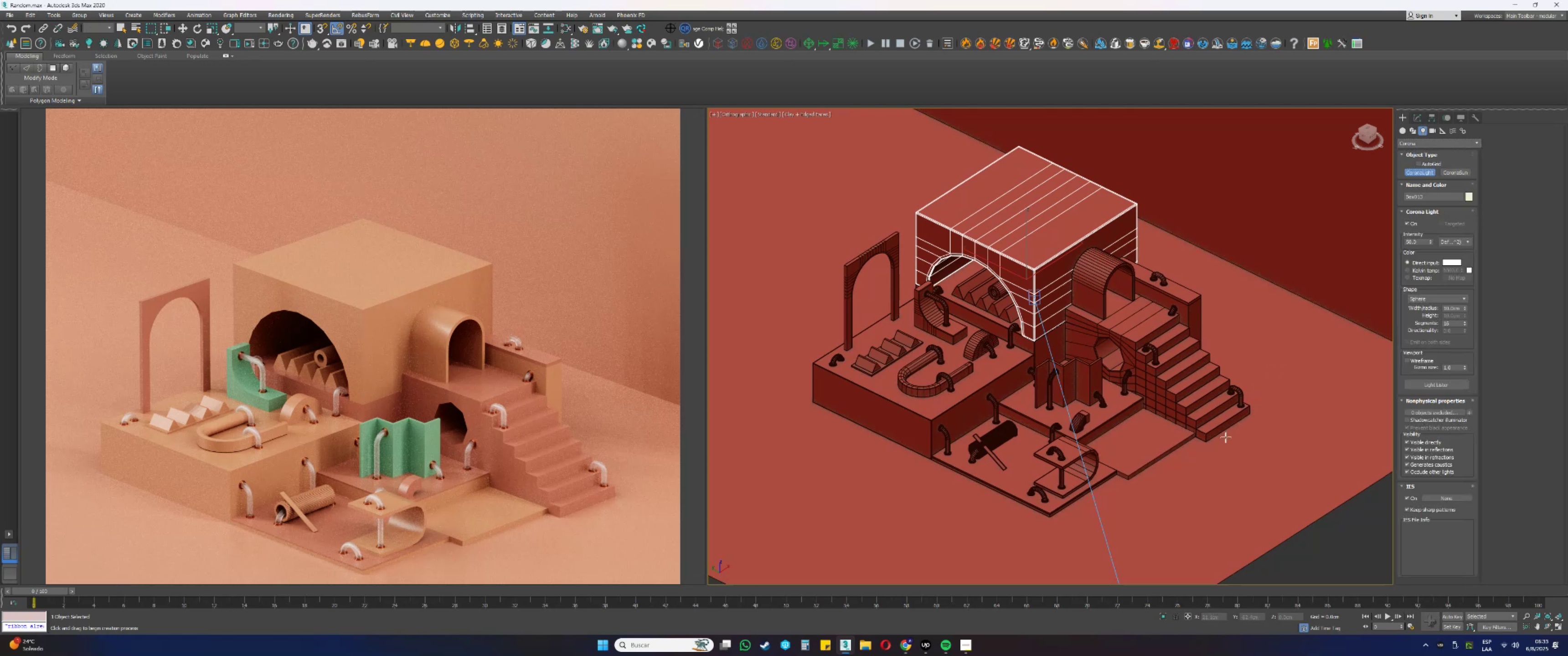 
hold_key(key=Enter, duration=1.51)
 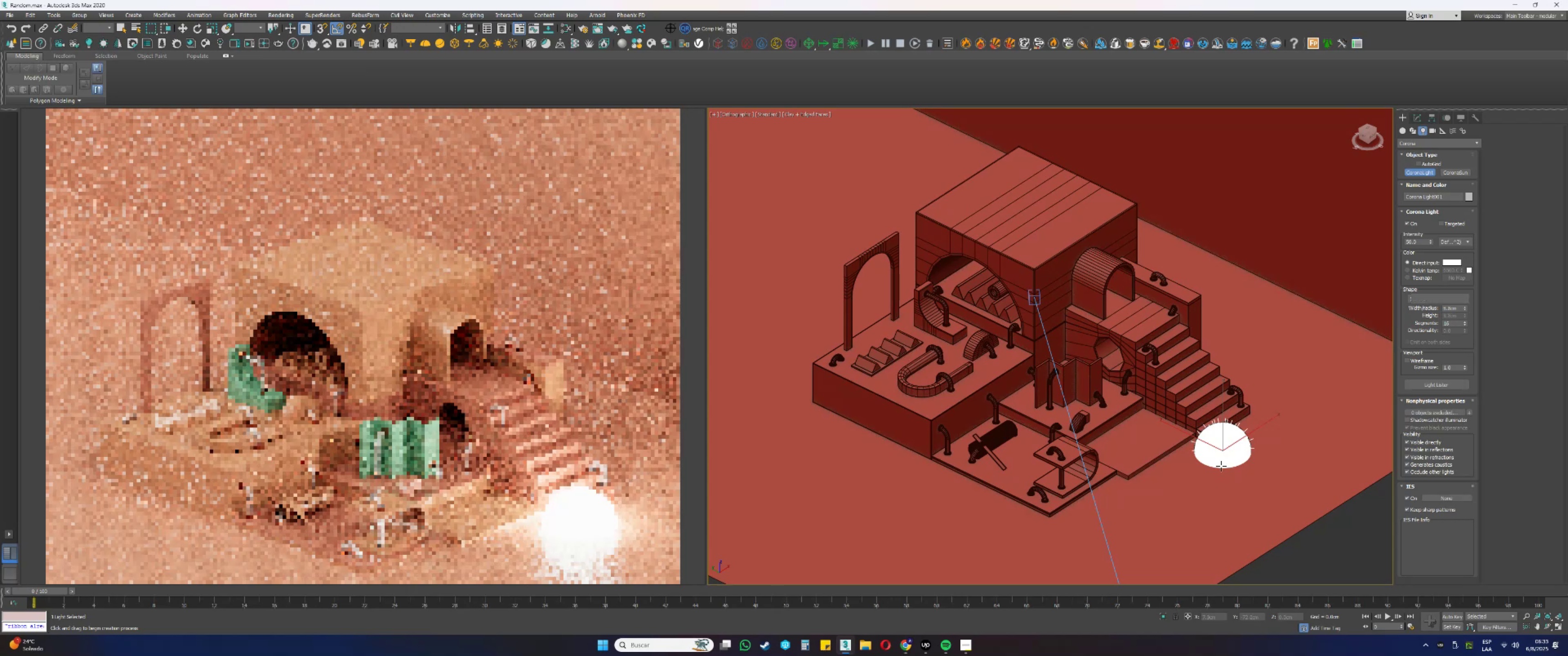 
left_click_drag(start_coordinate=[1222, 451], to_coordinate=[1220, 465])
 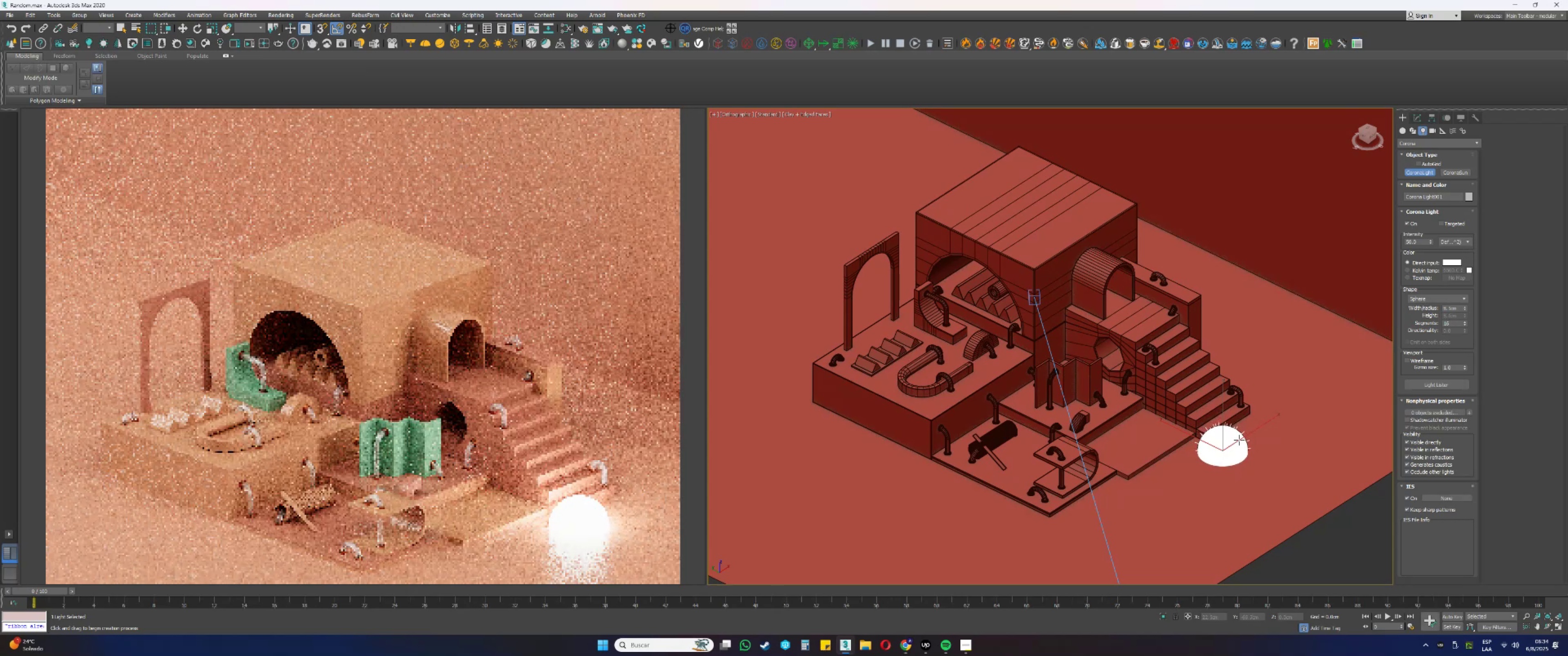 
hold_key(key=Enter, duration=1.52)
 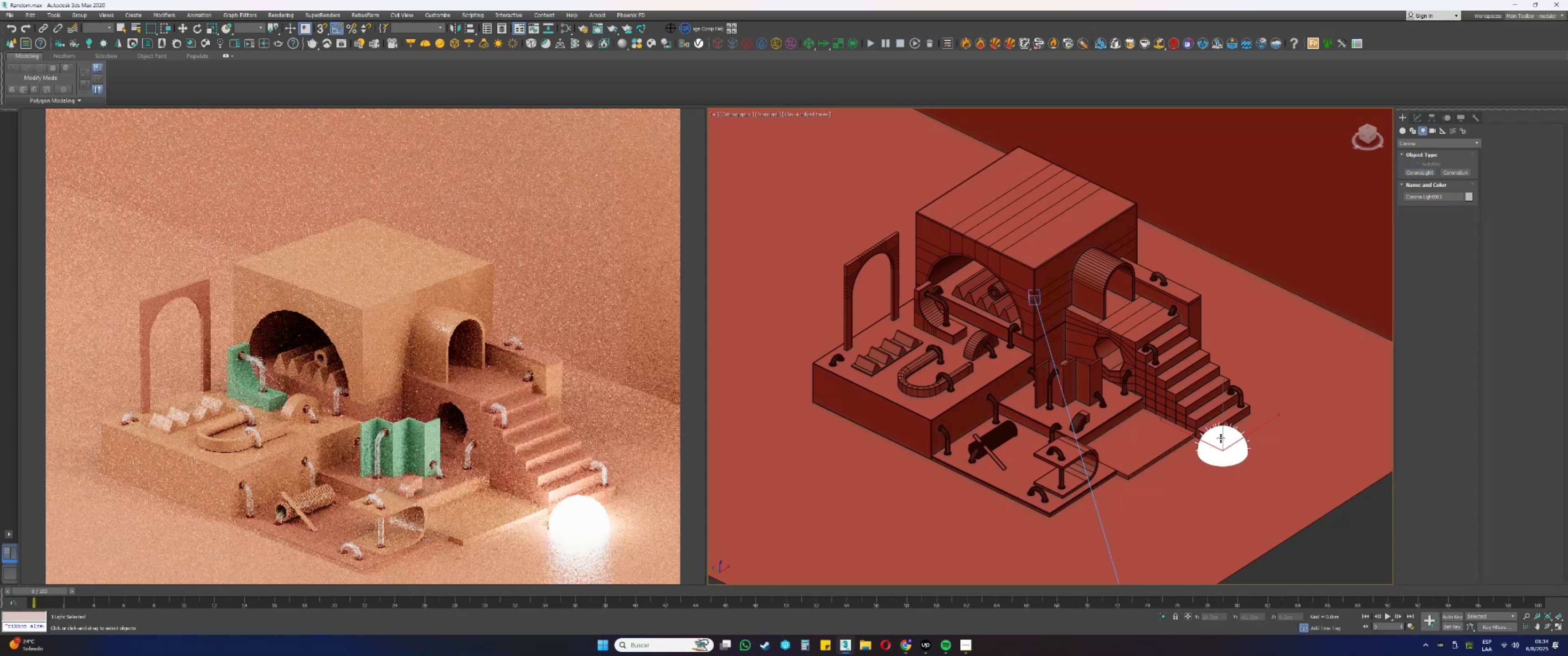 
right_click([1239, 440])
 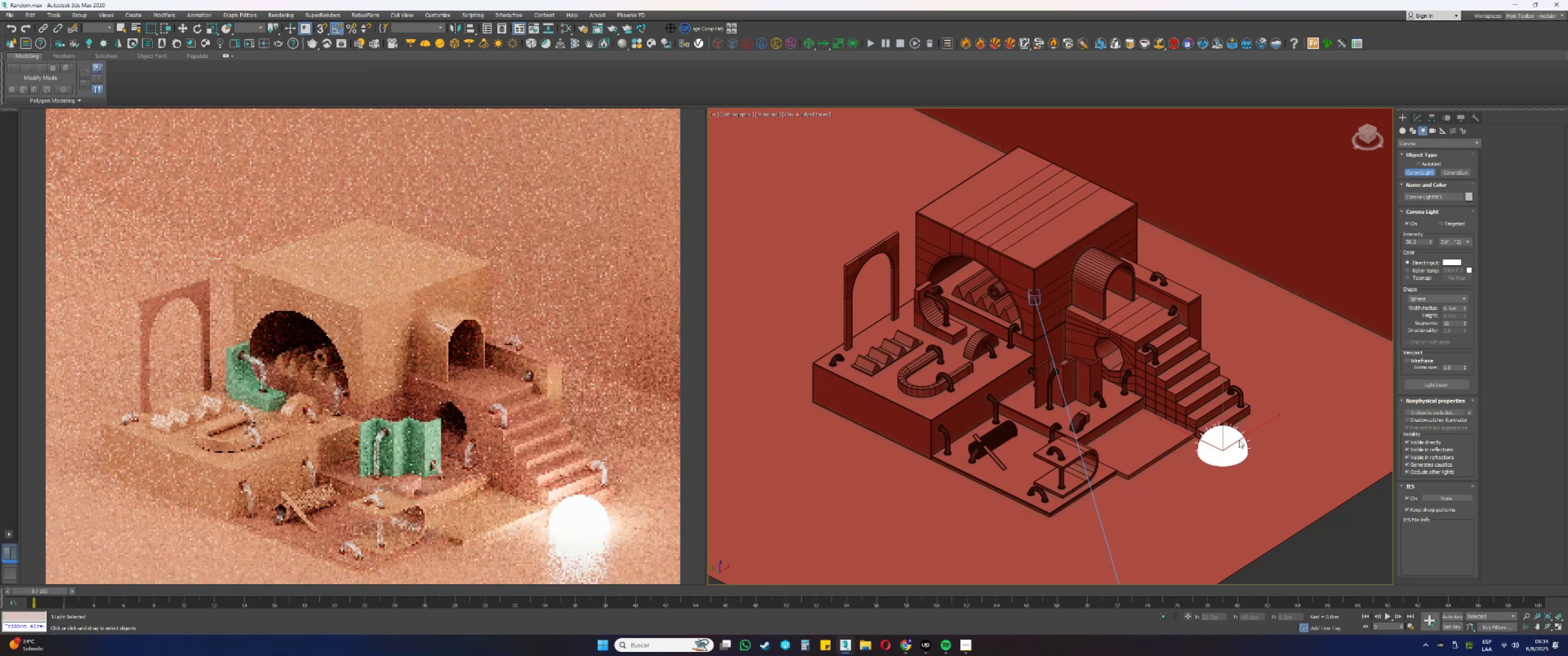 
hold_key(key=Enter, duration=1.5)
 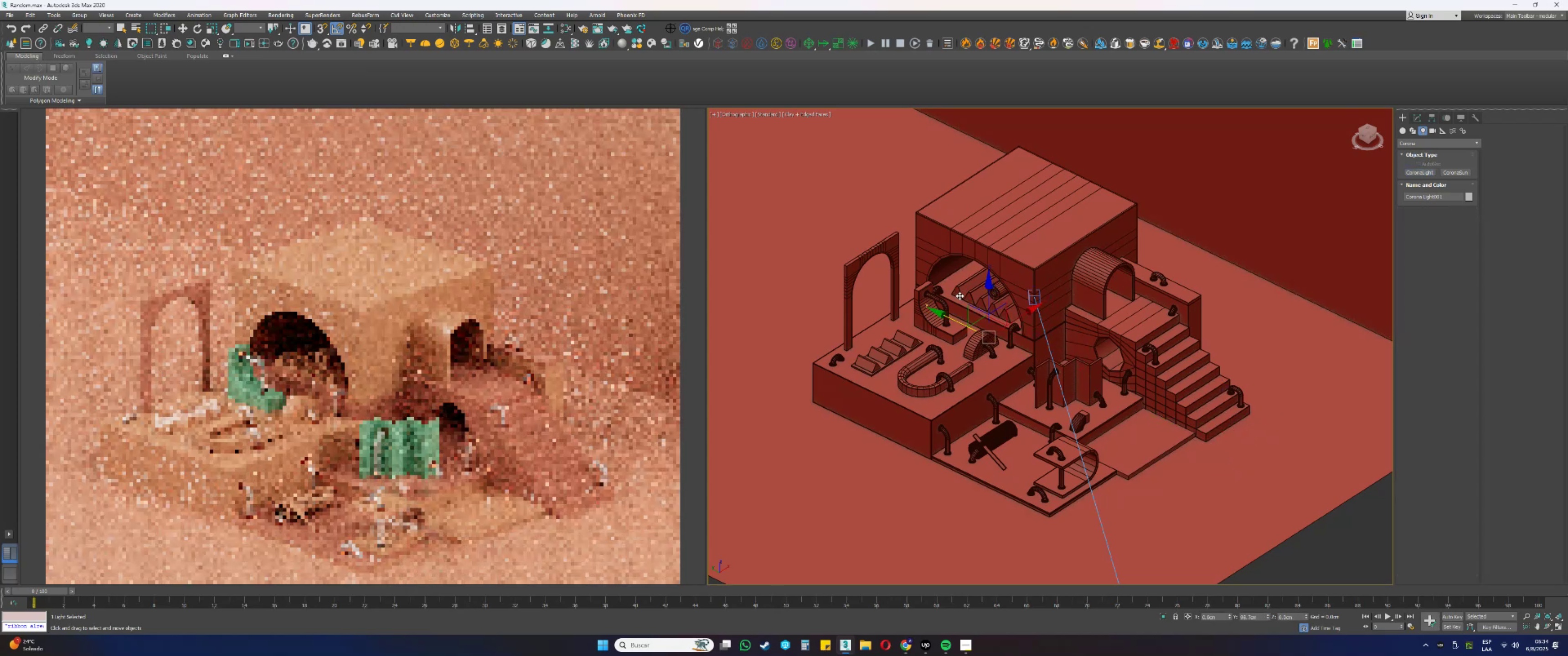 
key(W)
 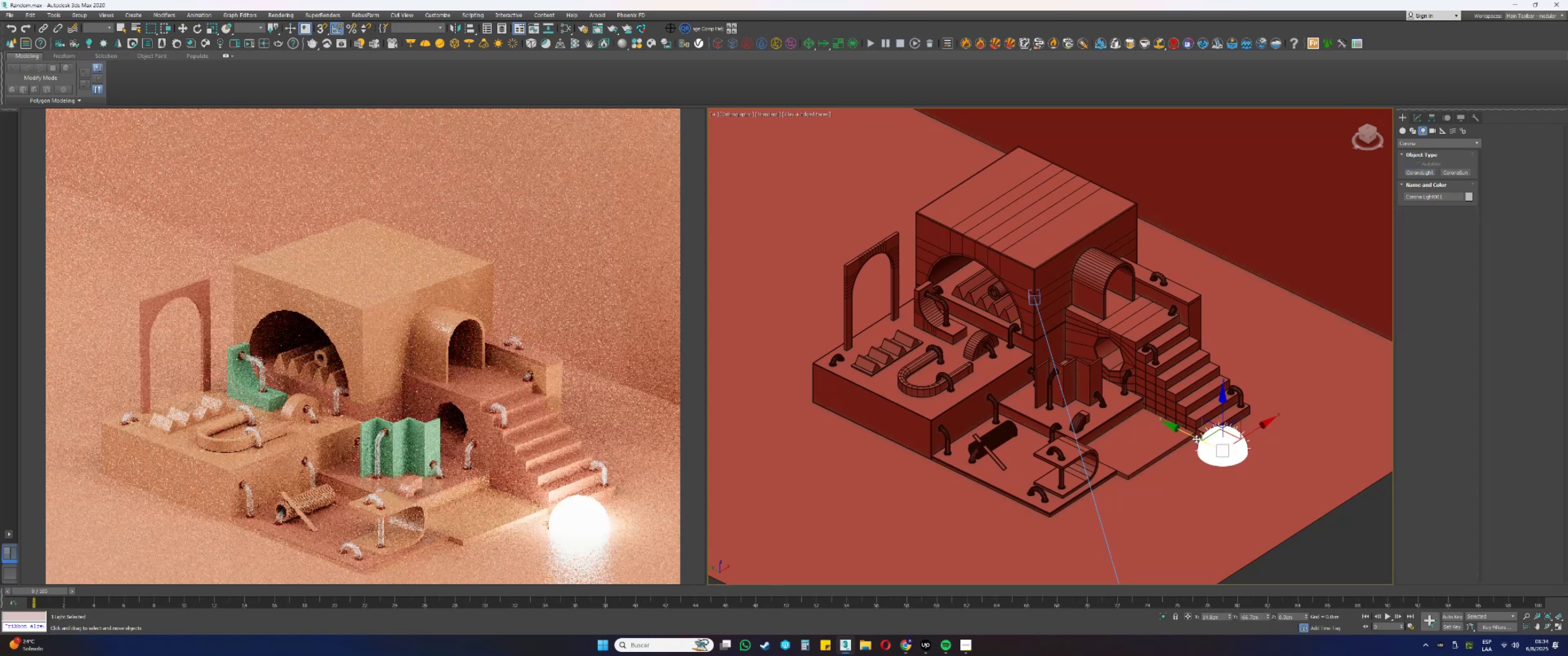 
left_click_drag(start_coordinate=[1193, 436], to_coordinate=[959, 296])
 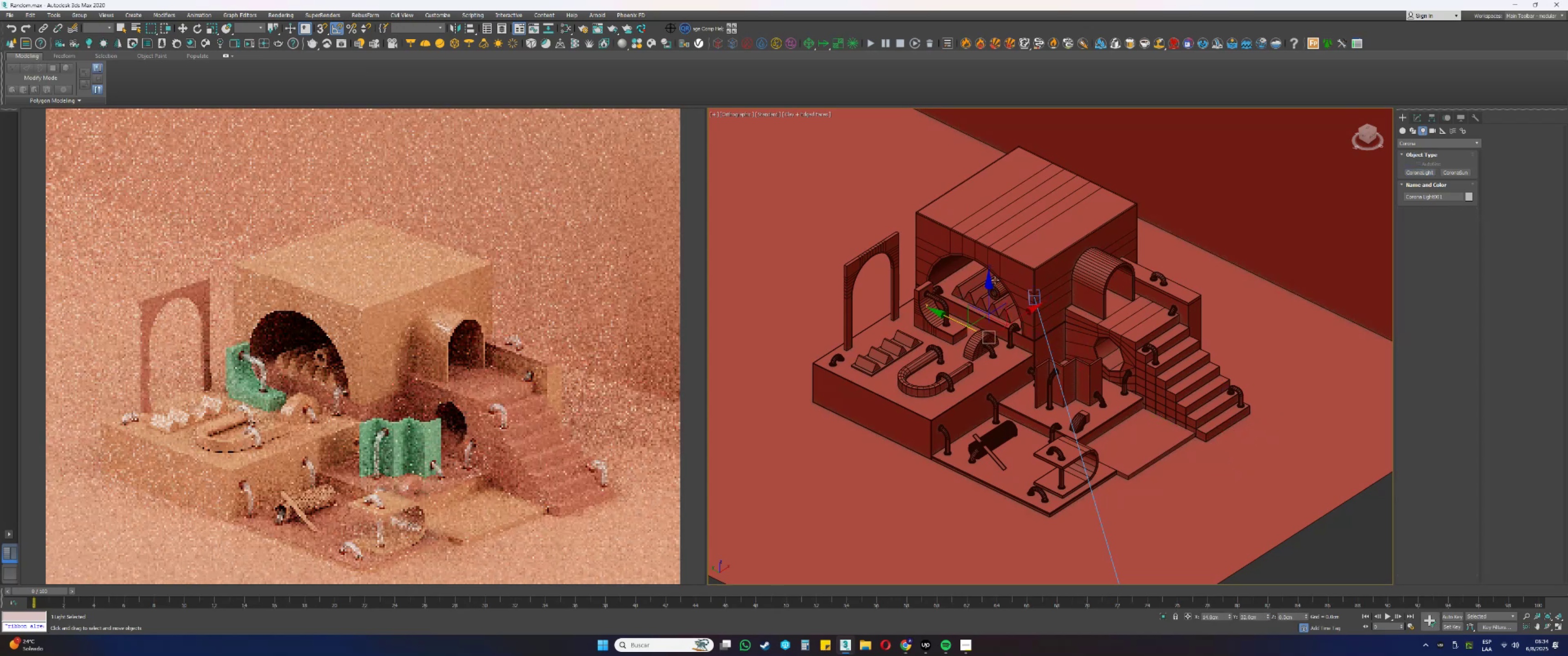 
hold_key(key=Enter, duration=1.51)
 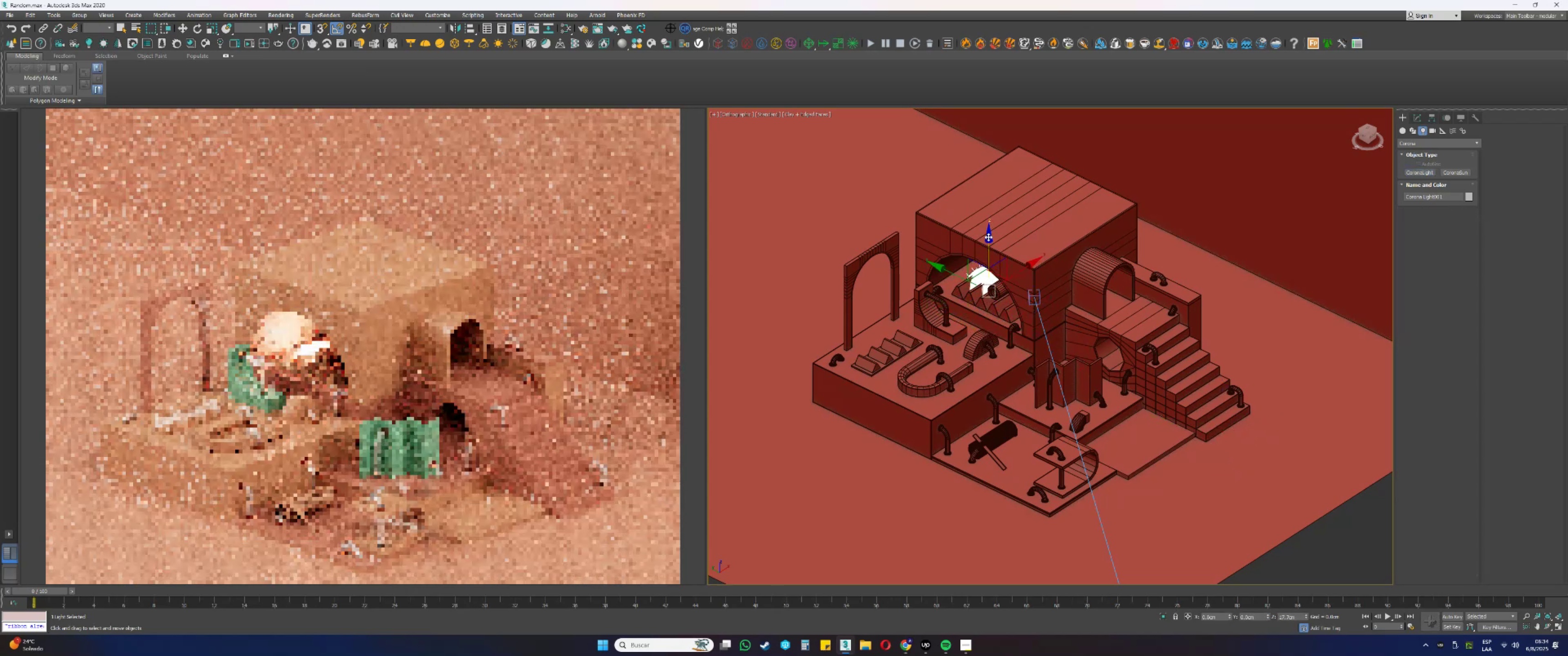 
left_click_drag(start_coordinate=[989, 290], to_coordinate=[986, 229])
 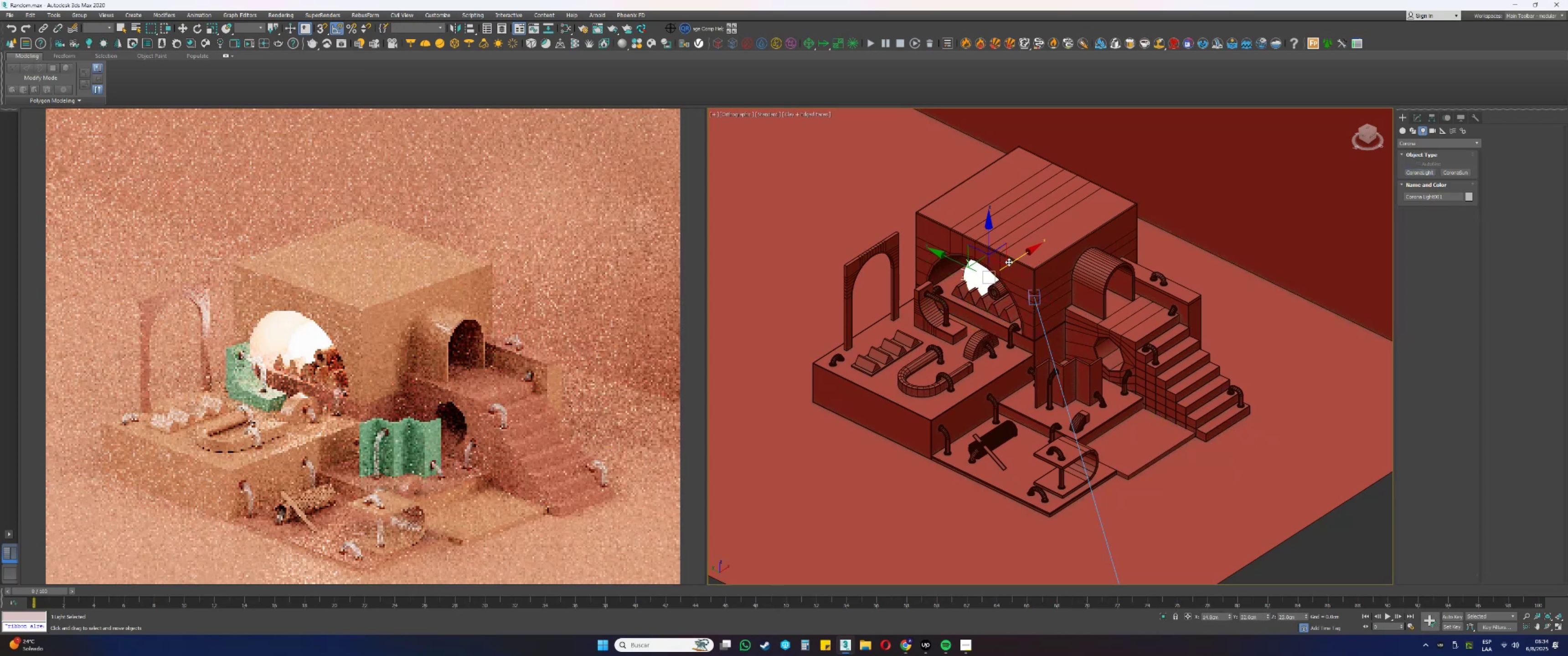 
hold_key(key=Enter, duration=1.52)
 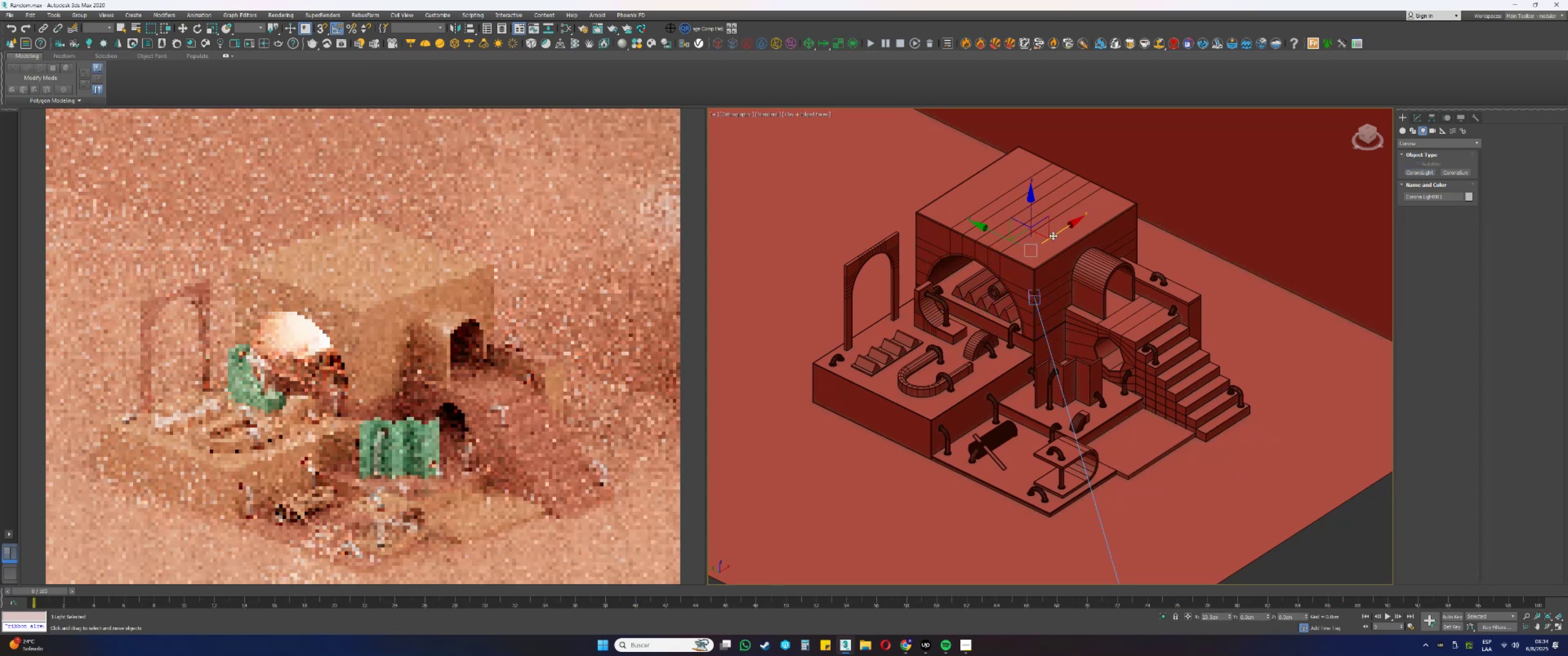 
left_click_drag(start_coordinate=[1011, 263], to_coordinate=[1066, 229])
 